 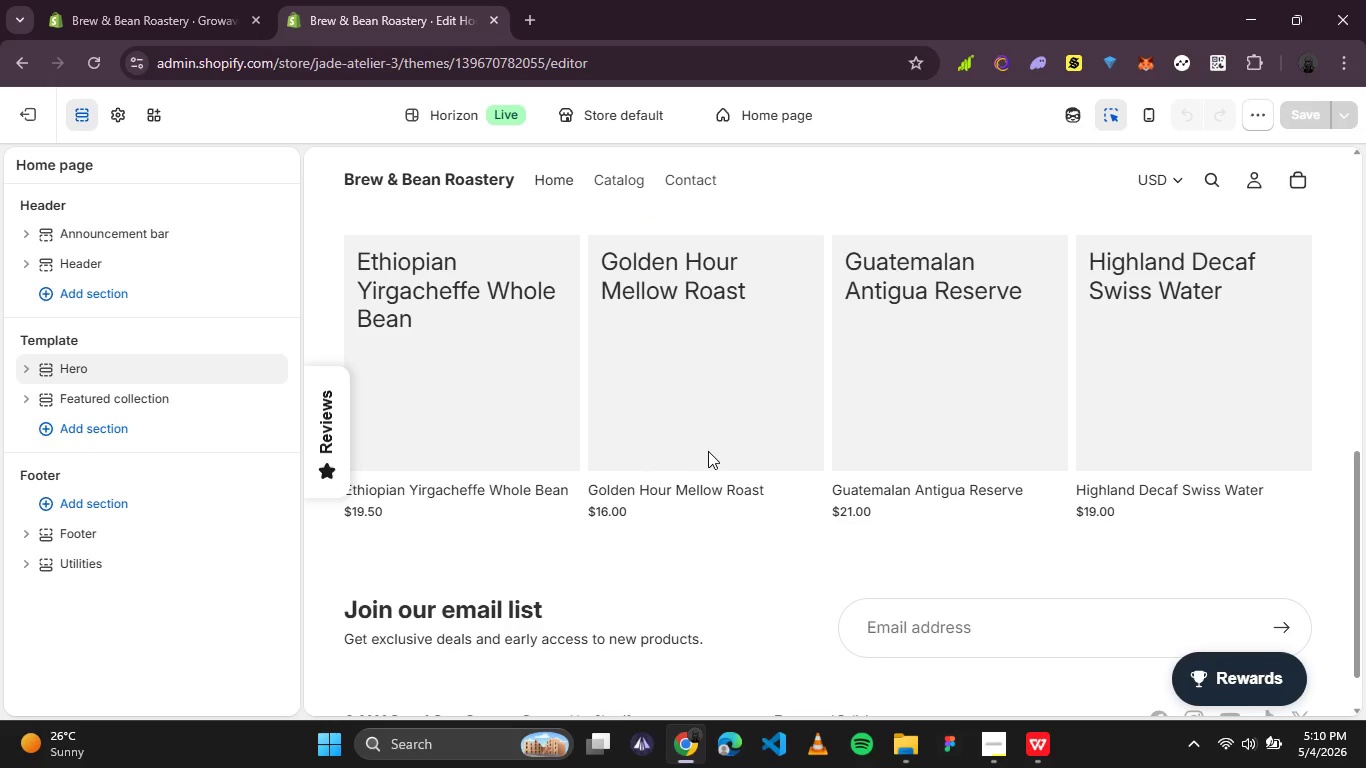 
scroll: coordinate [714, 455], scroll_direction: down, amount: 2.0
 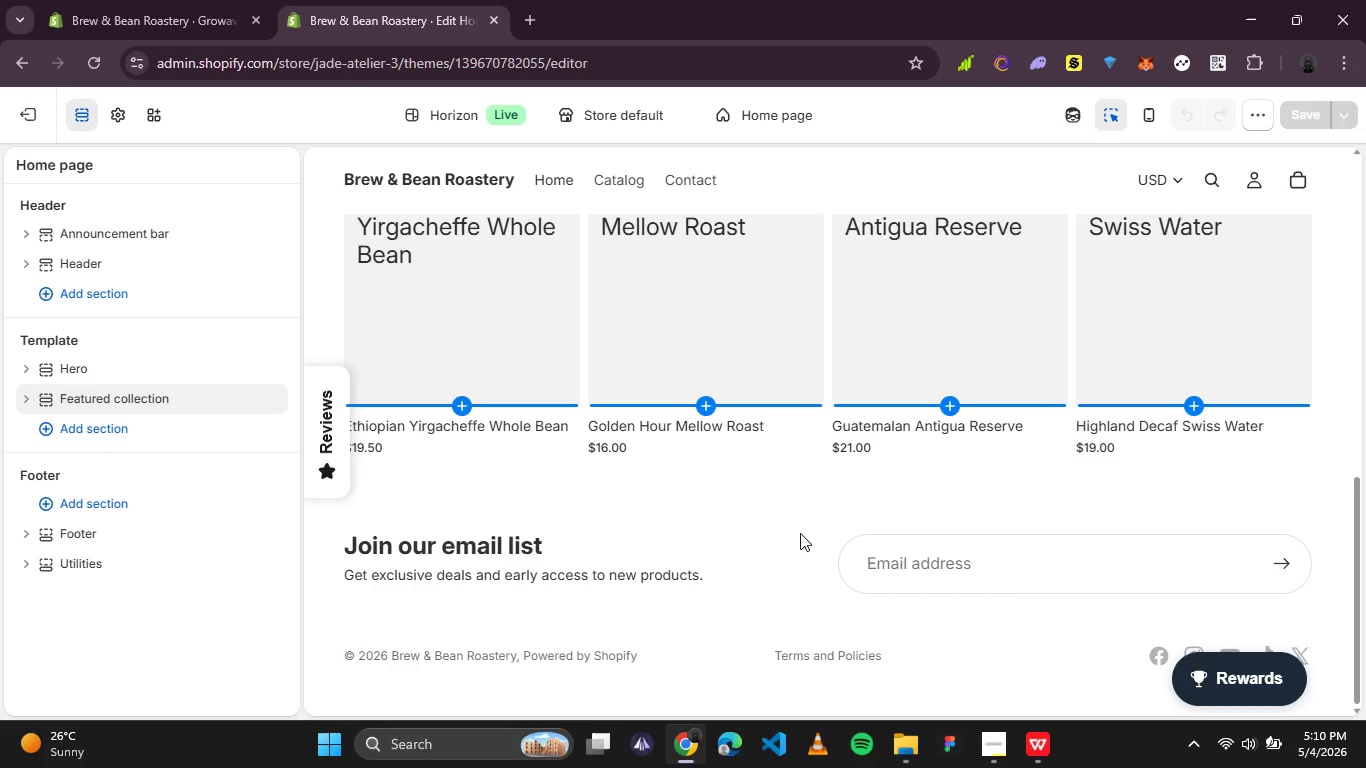 
scroll: coordinate [802, 533], scroll_direction: up, amount: 3.0
 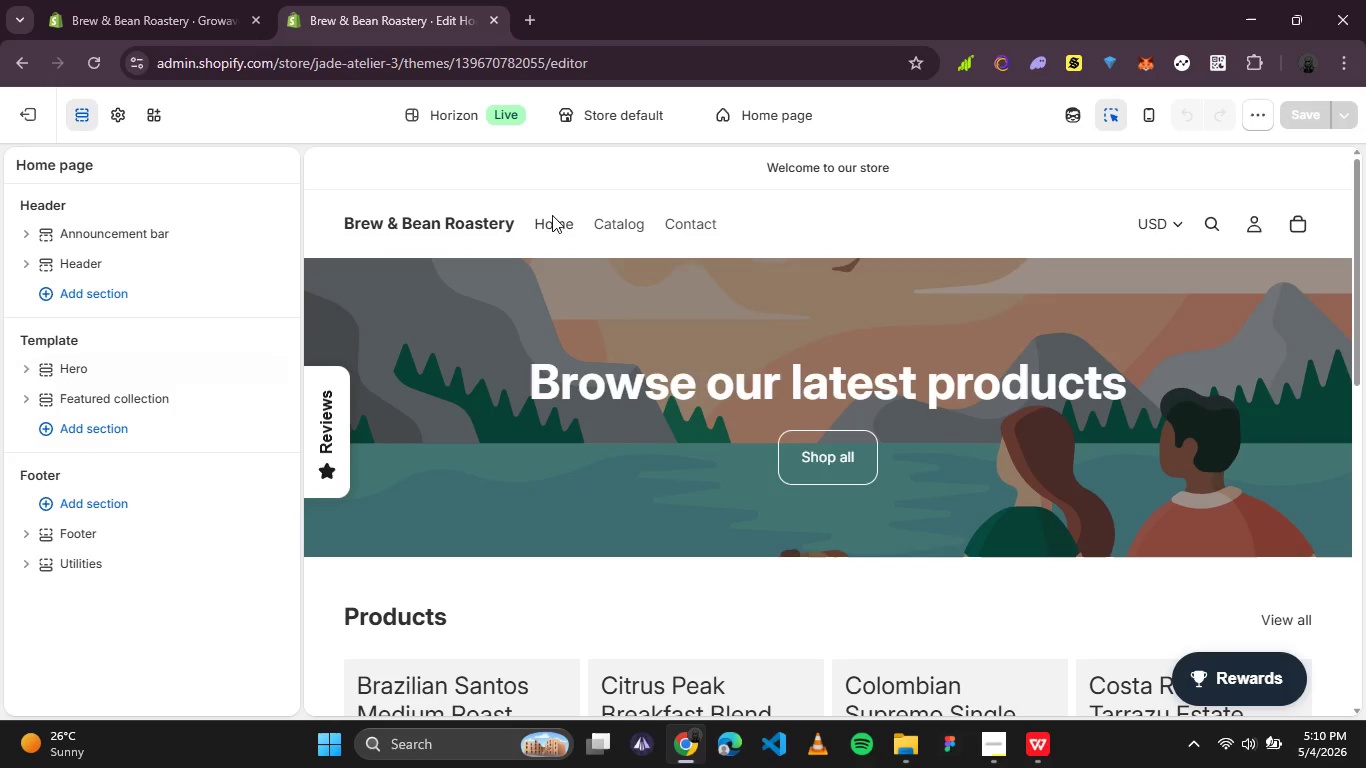 
left_click([614, 226])
 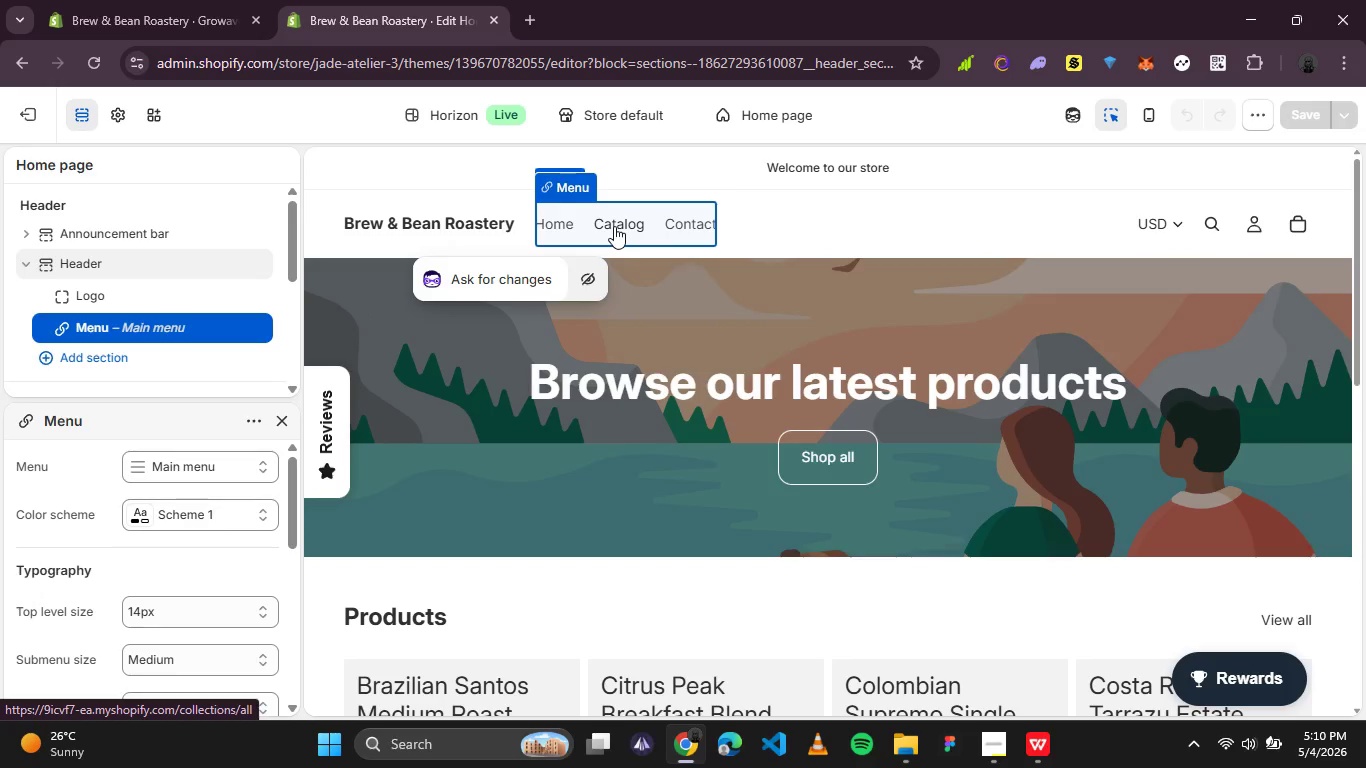 
left_click([614, 226])
 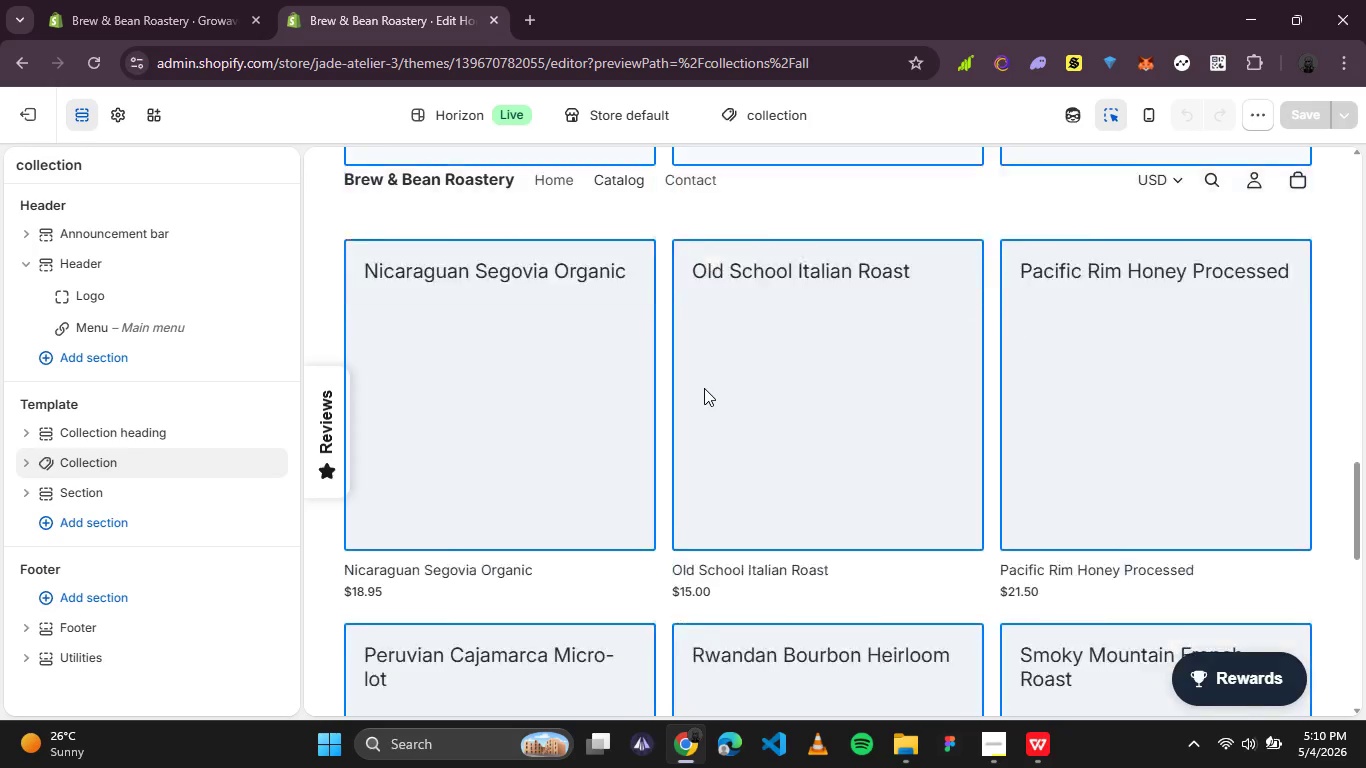 
wait(12.22)
 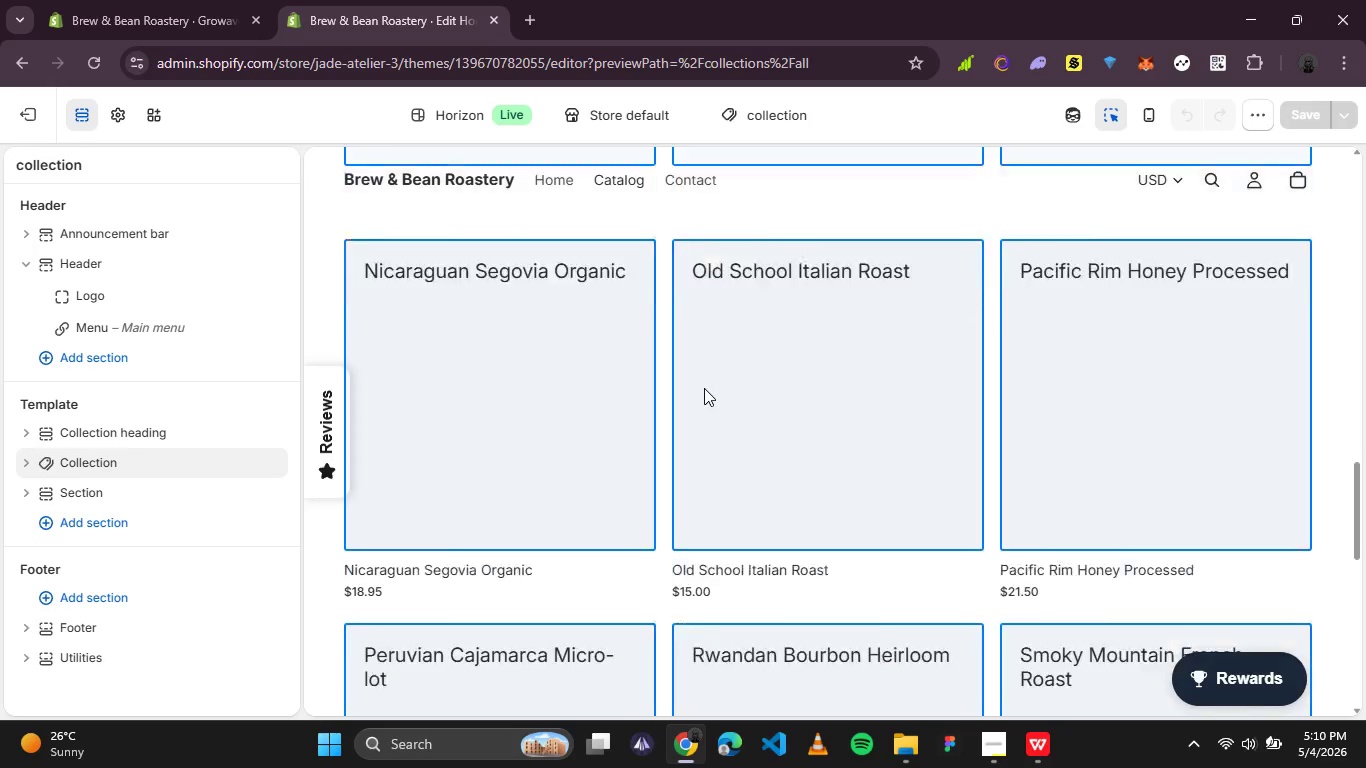 
left_click([841, 505])
 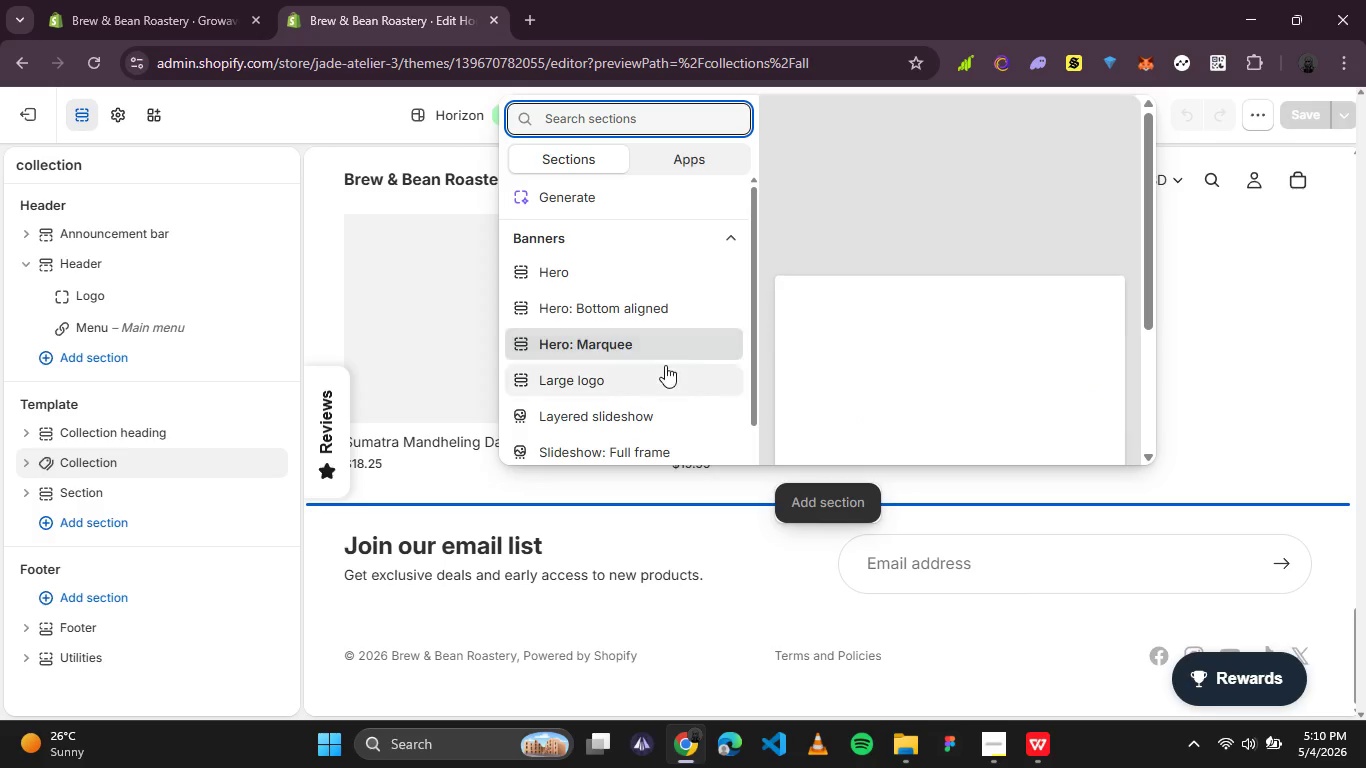 
scroll: coordinate [665, 365], scroll_direction: down, amount: 4.0
 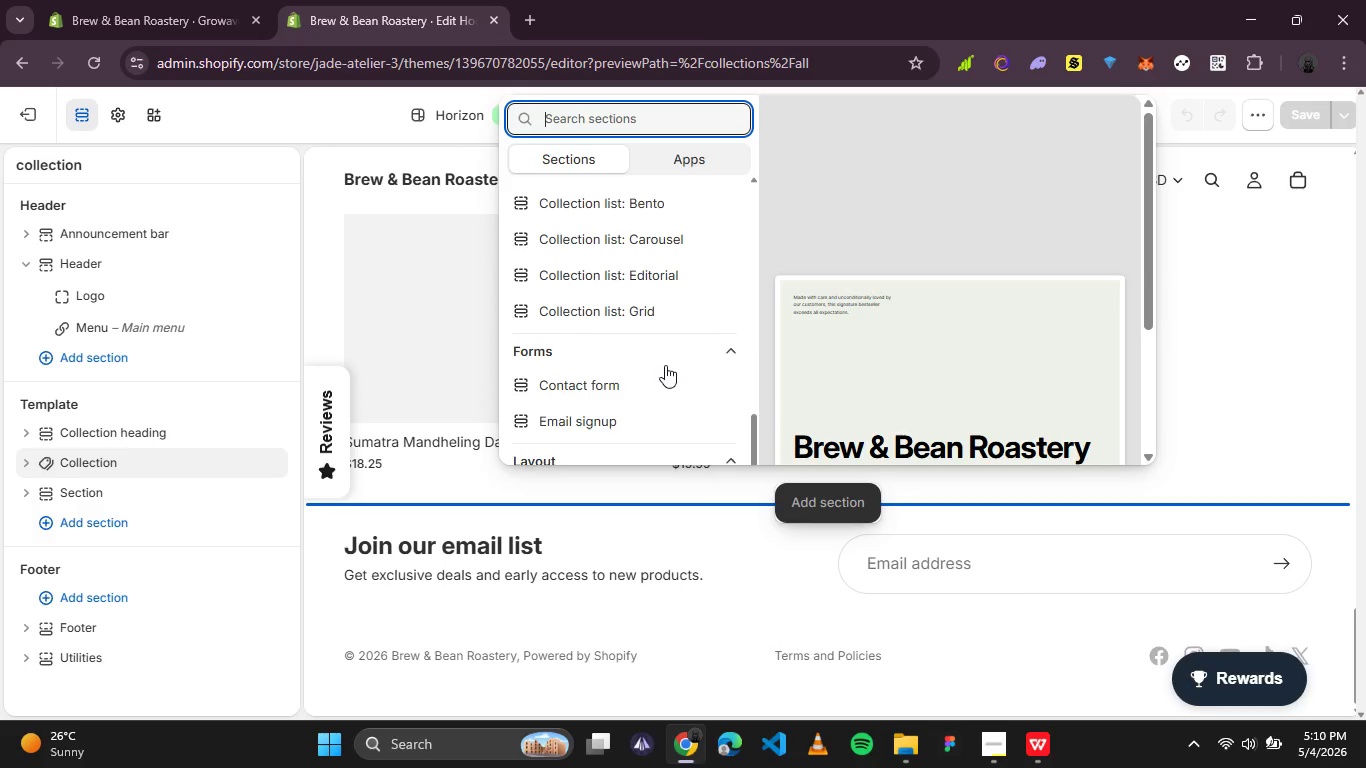 
scroll: coordinate [665, 365], scroll_direction: up, amount: 3.0
 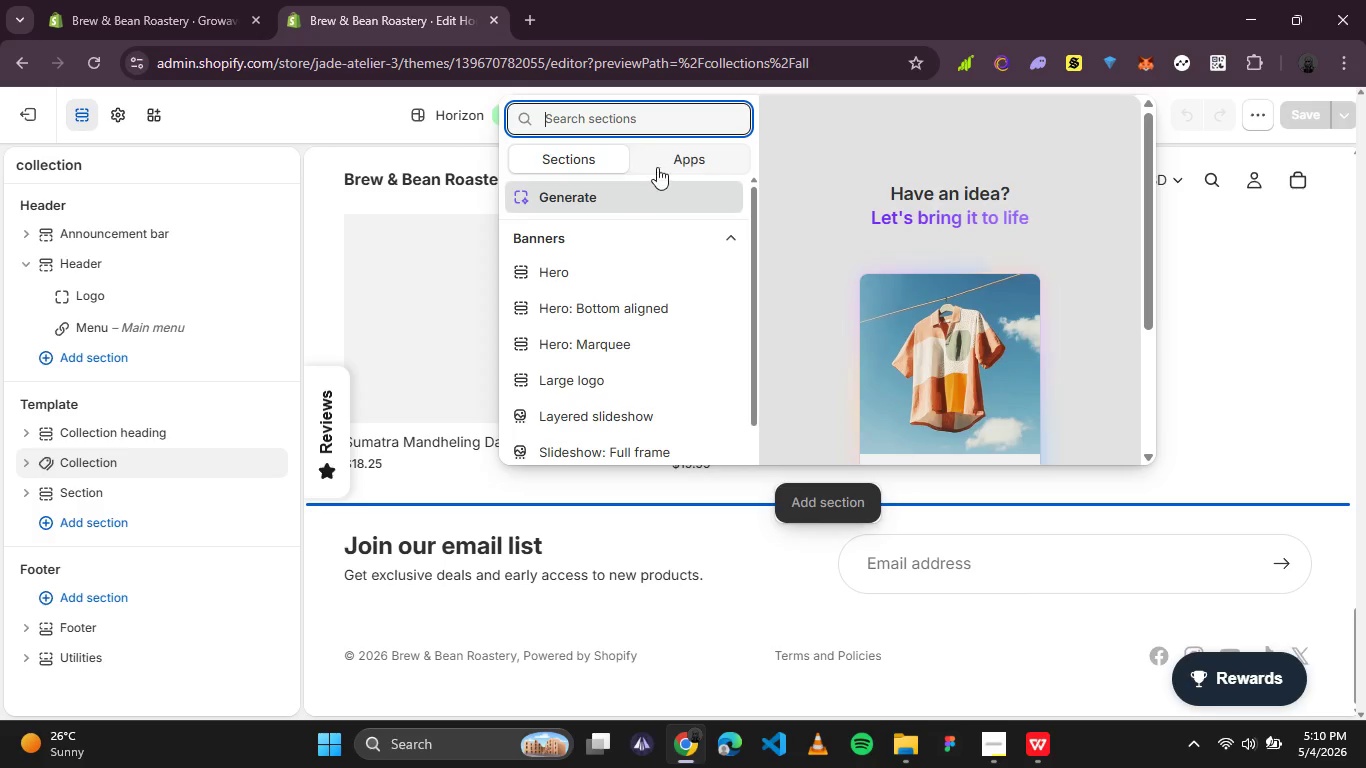 
left_click([662, 161])
 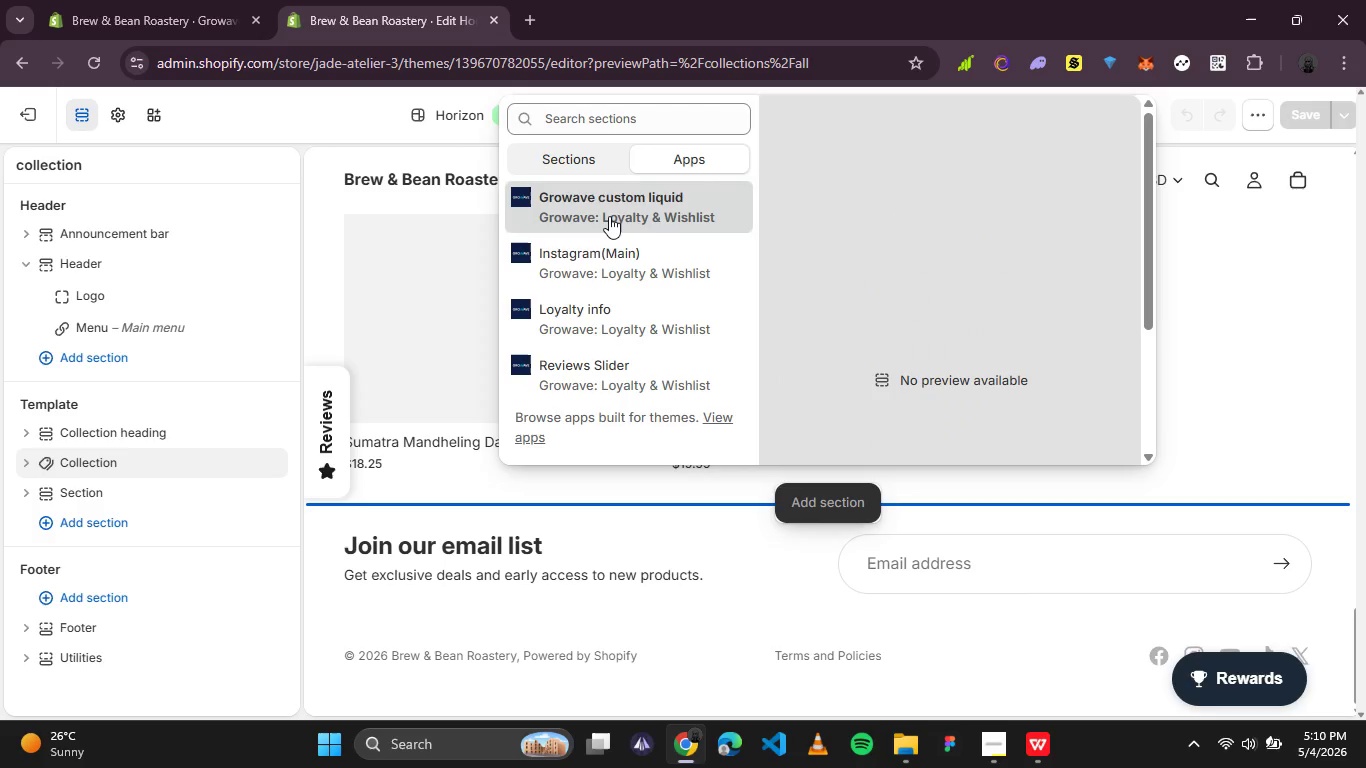 
wait(10.0)
 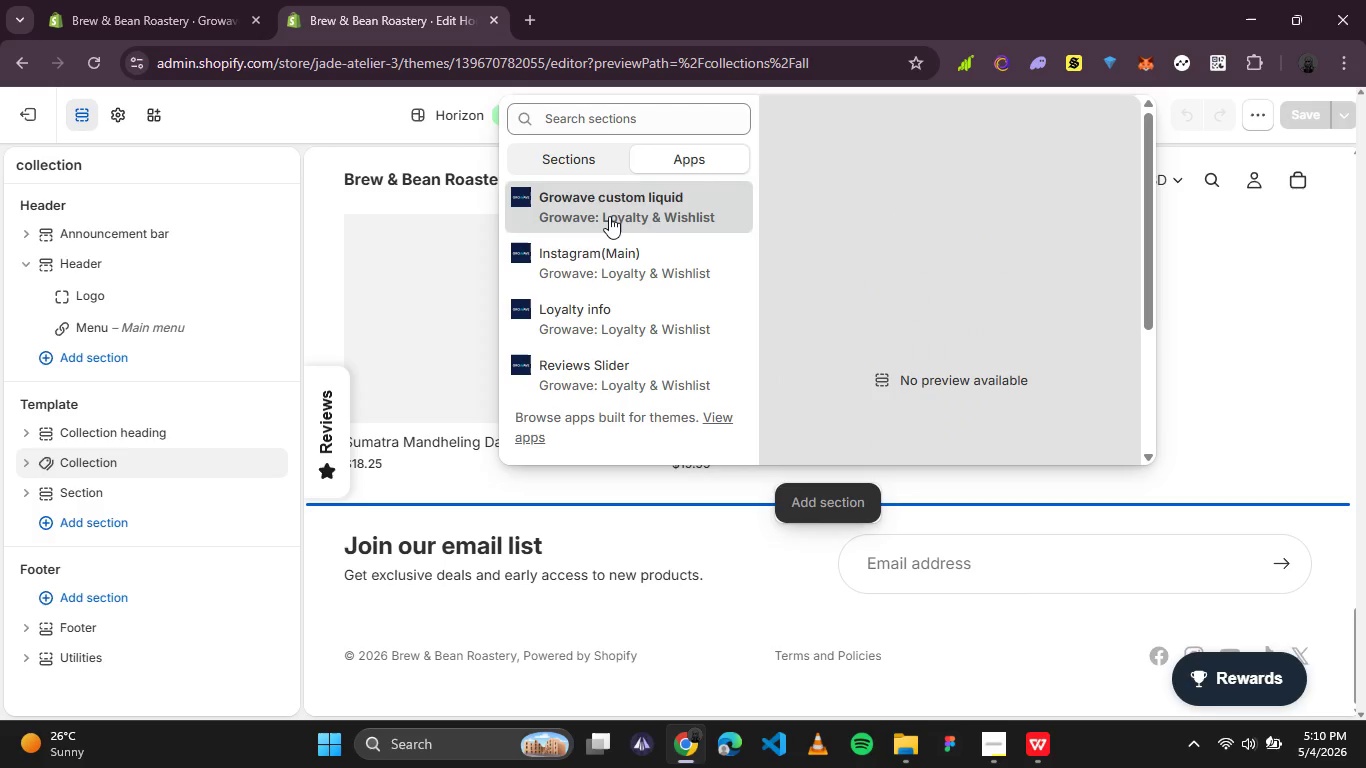 
left_click([645, 213])
 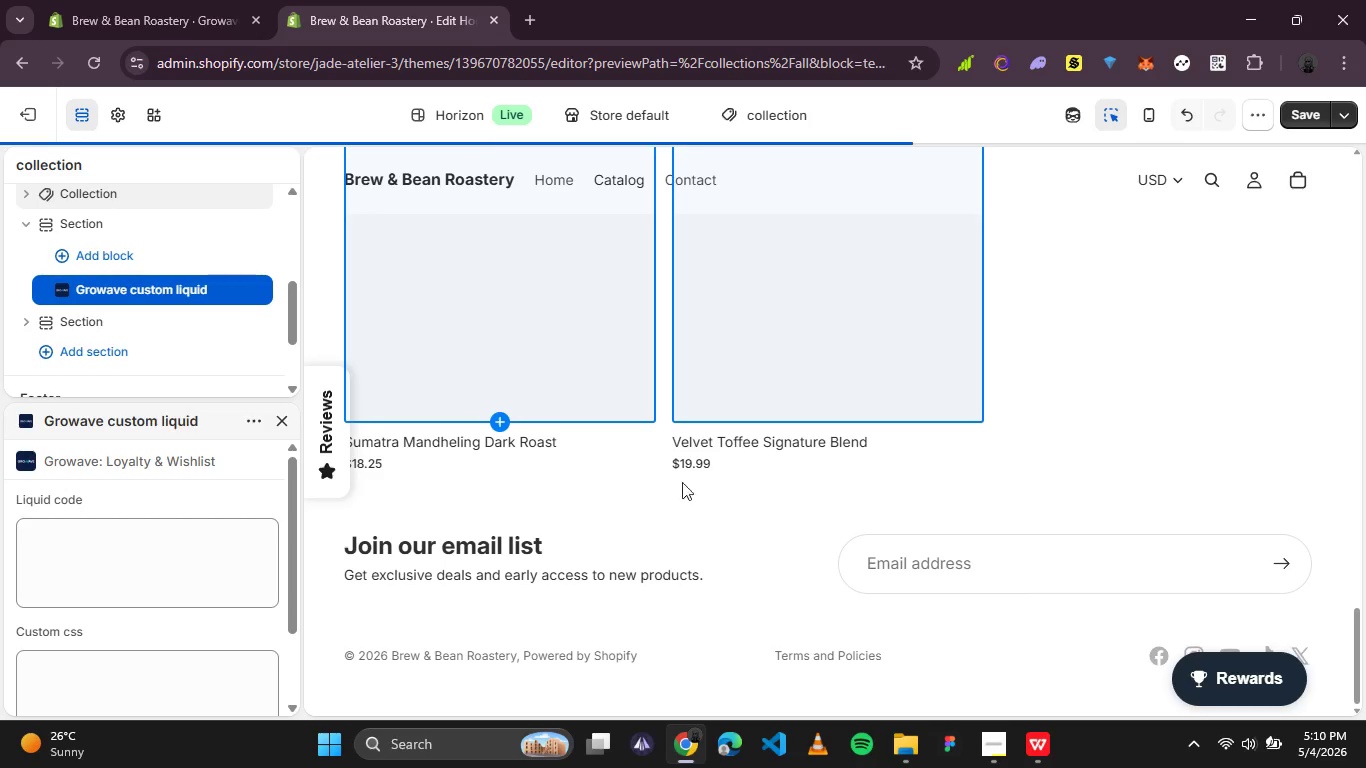 
wait(5.7)
 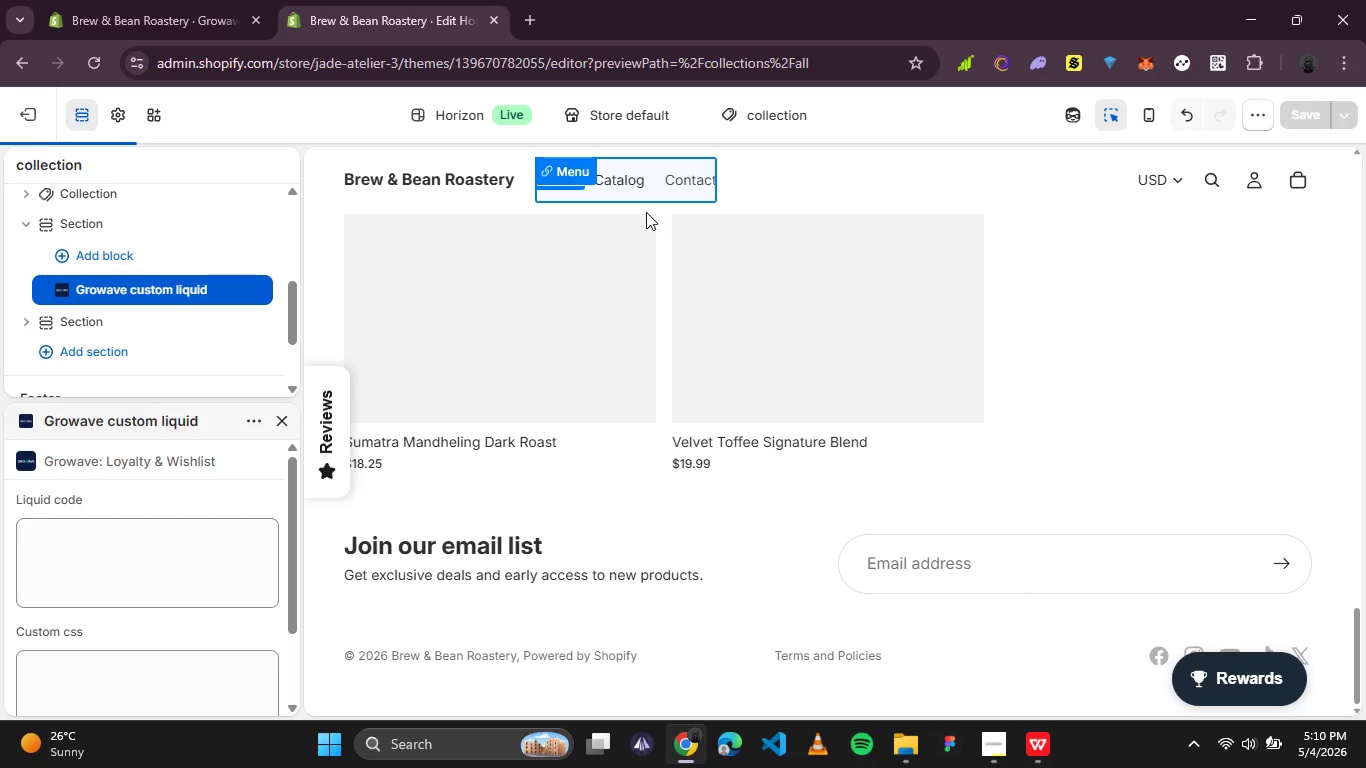 
scroll: coordinate [887, 311], scroll_direction: down, amount: 3.0
 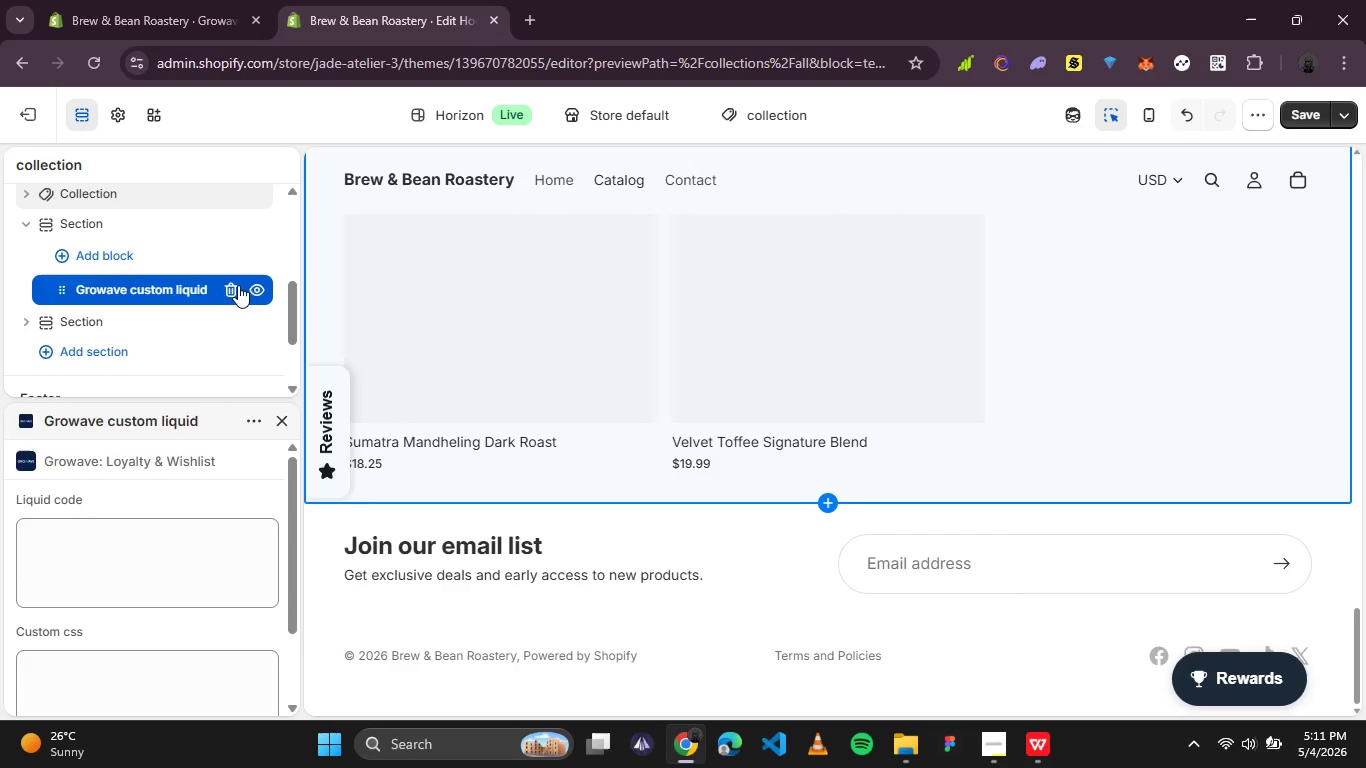 
left_click([232, 285])
 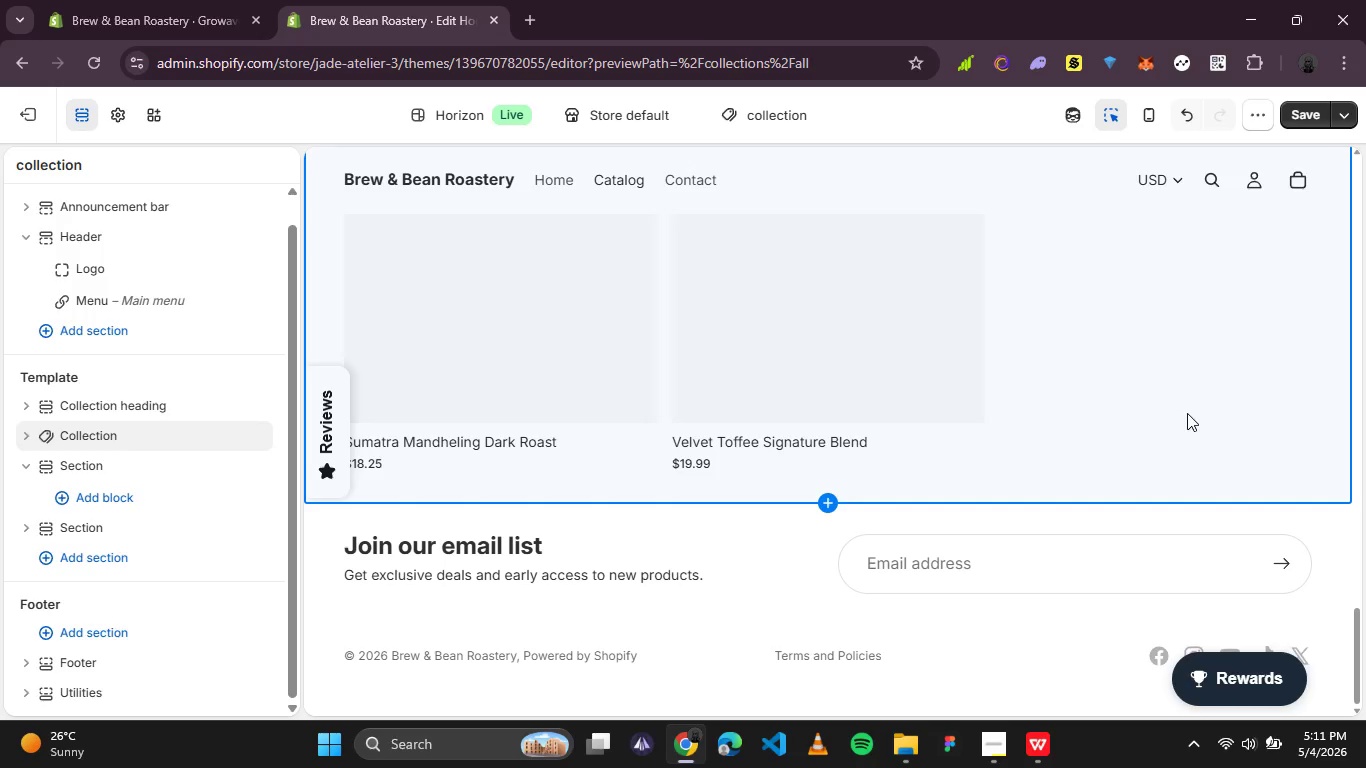 
wait(9.3)
 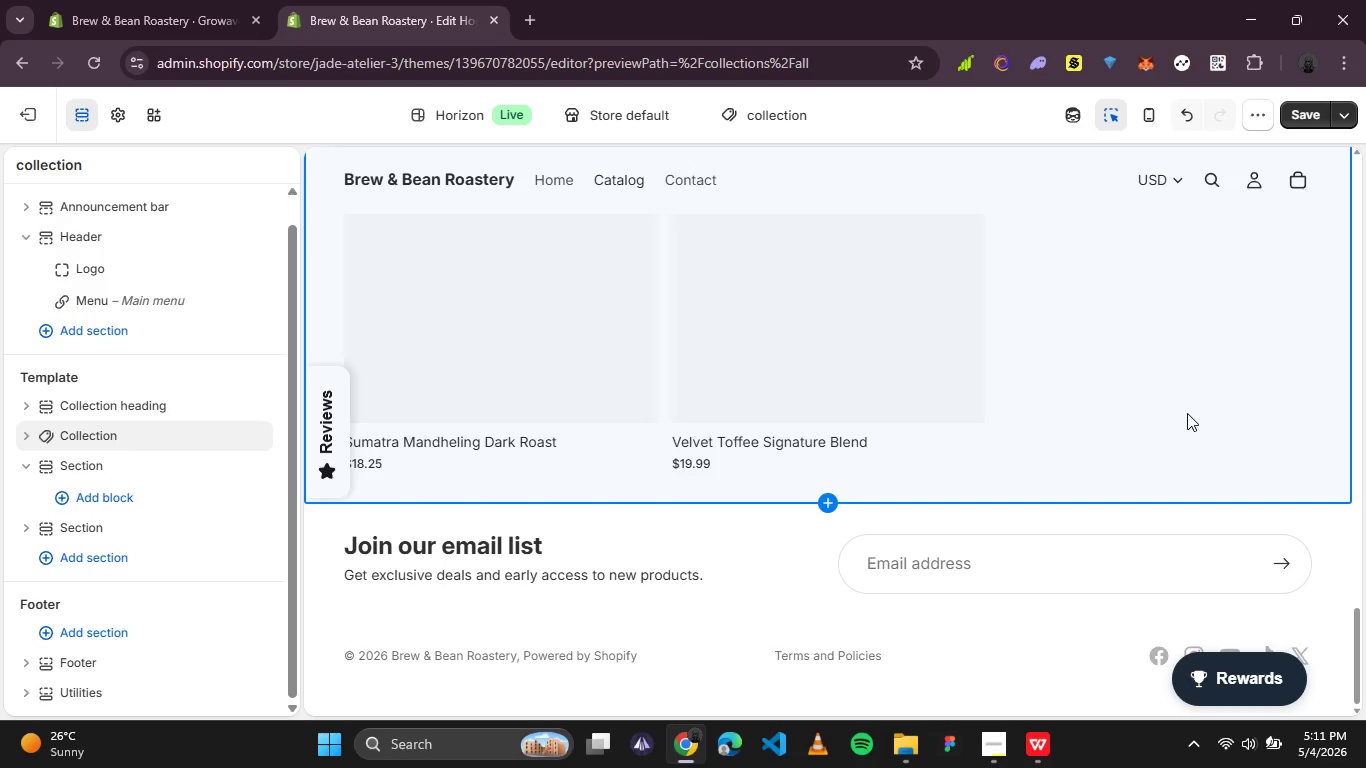 
left_click([234, 527])
 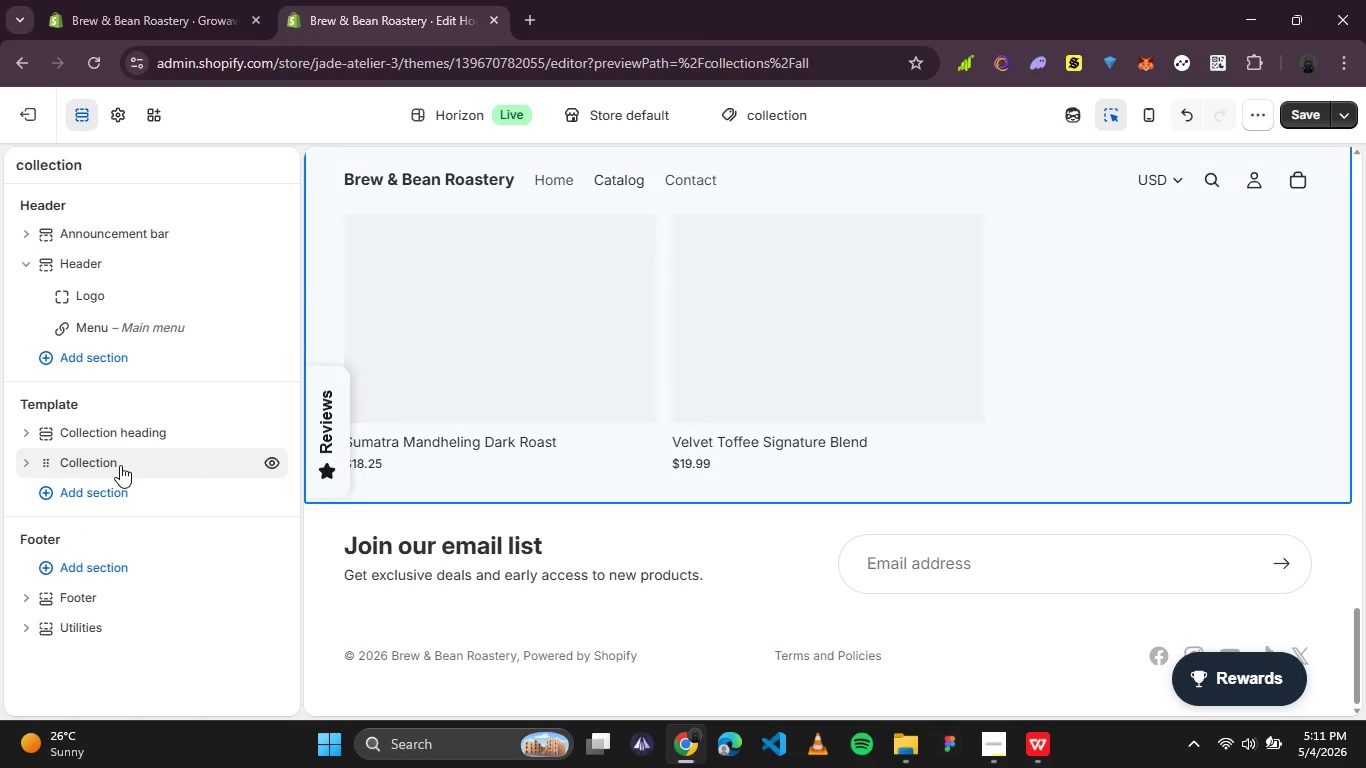 
left_click([26, 466])
 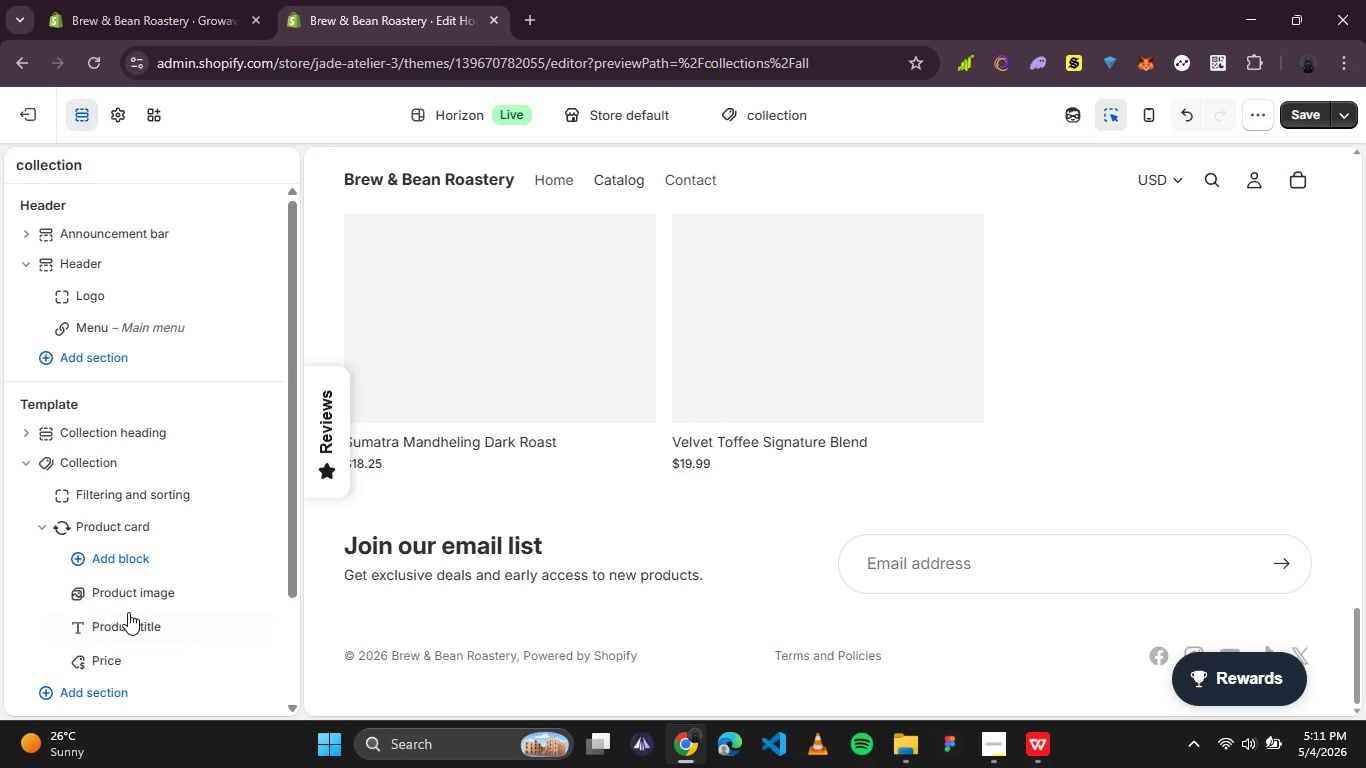 
left_click([107, 685])
 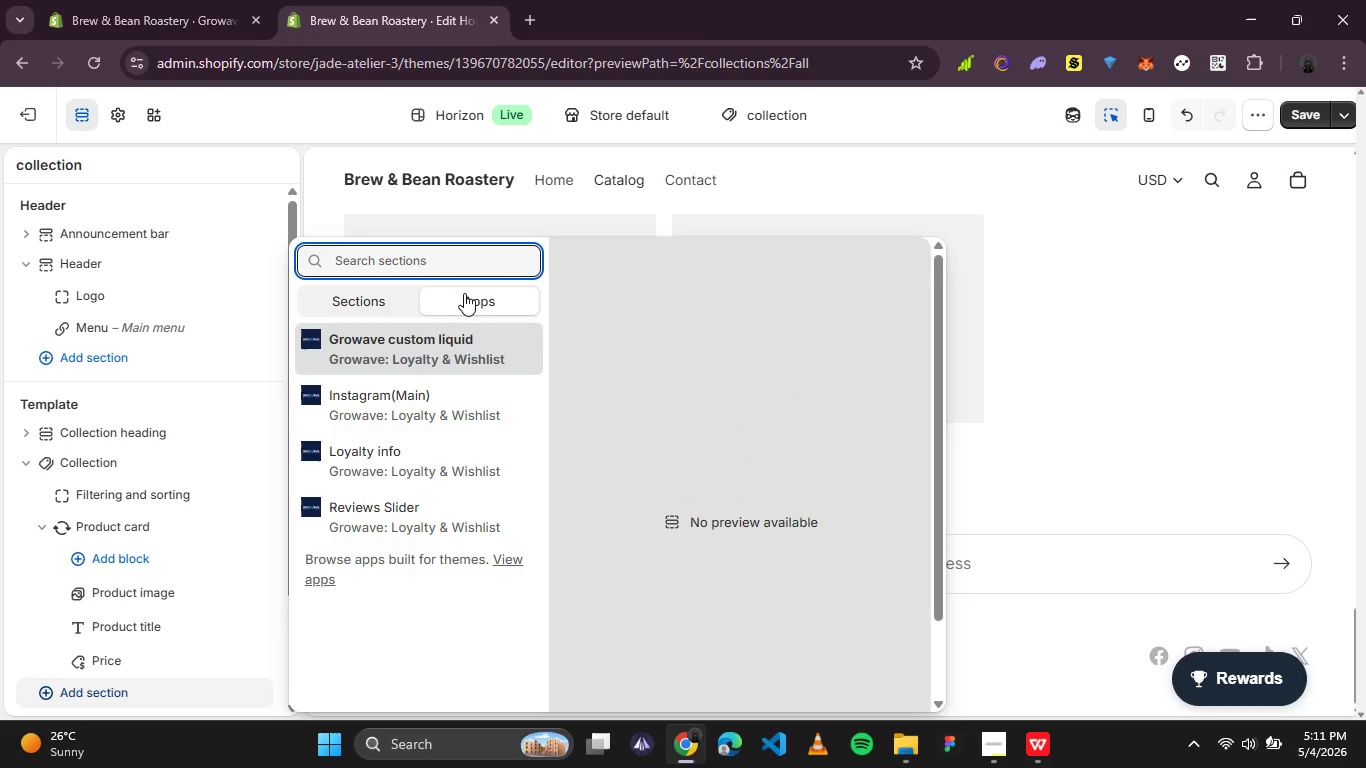 
mouse_move([380, 493])
 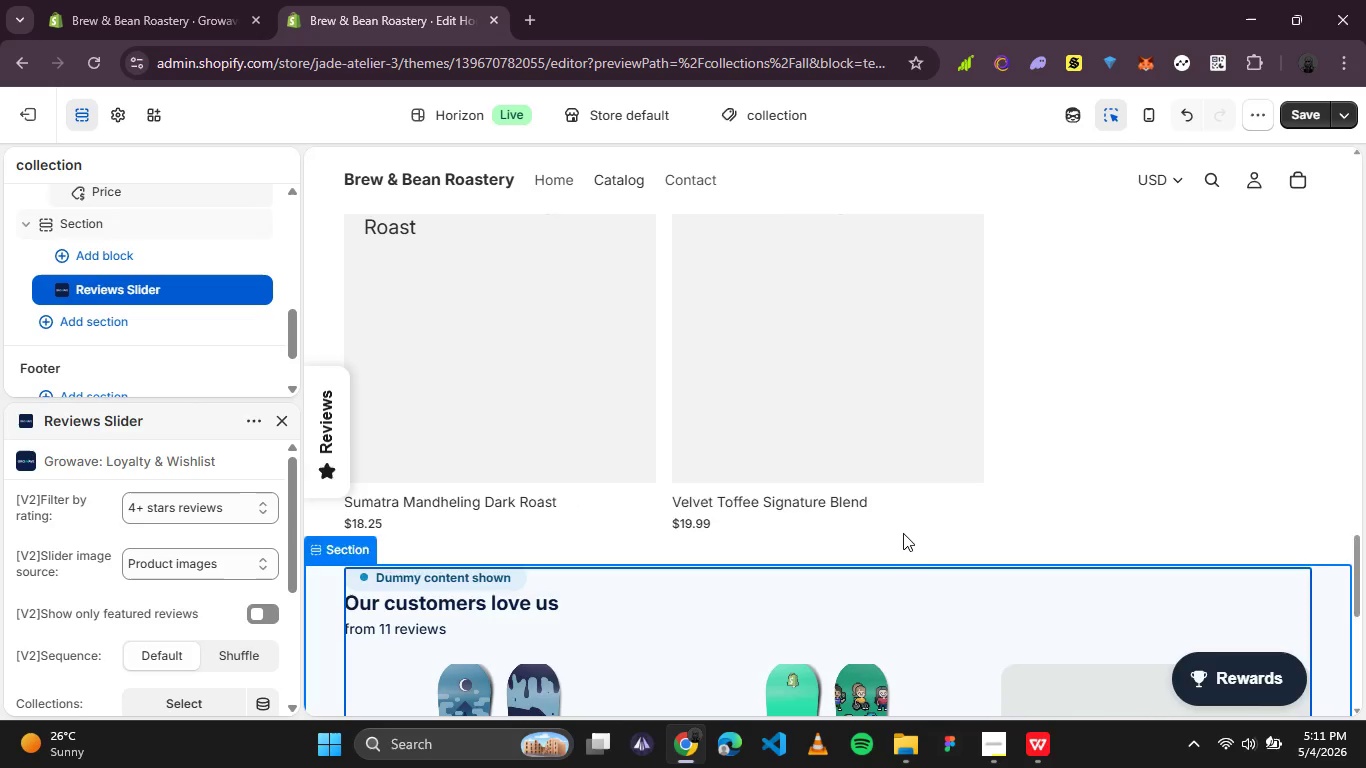 
scroll: coordinate [905, 535], scroll_direction: down, amount: 3.0
 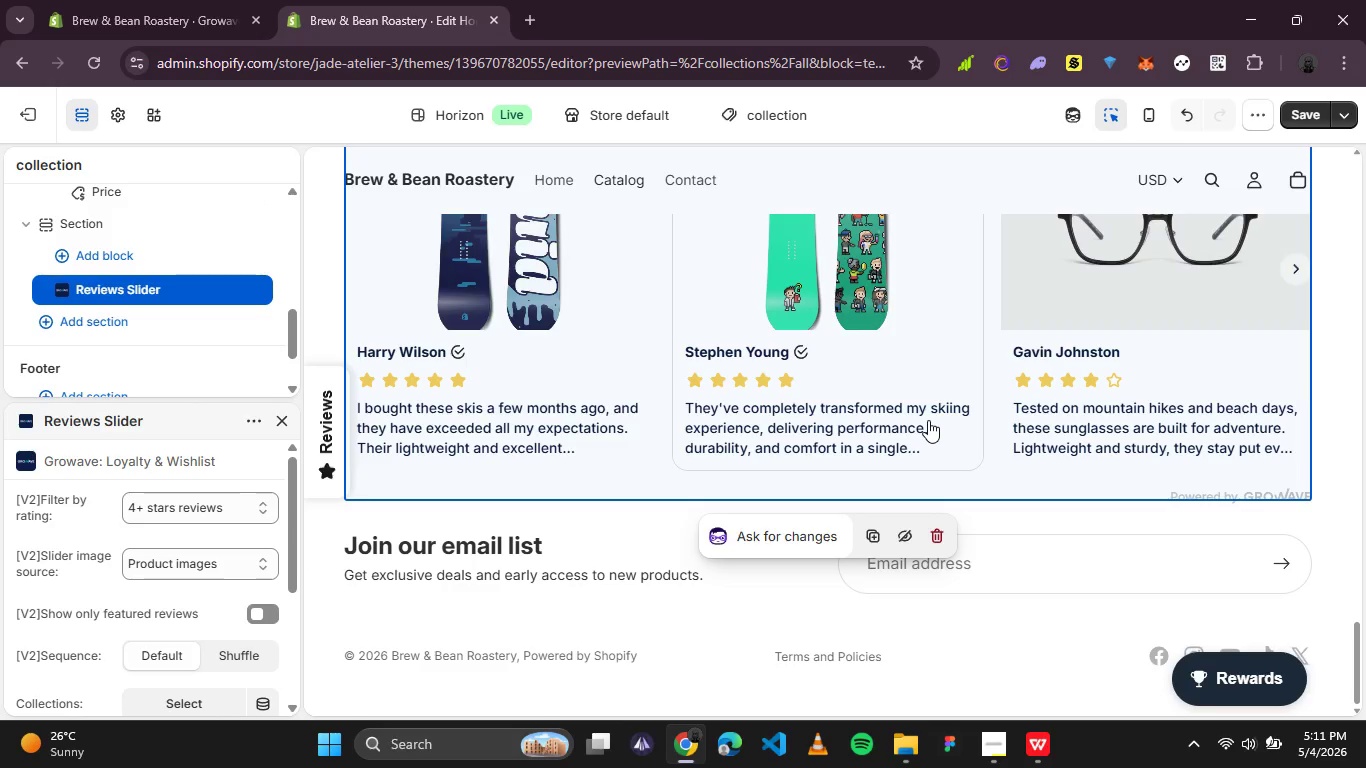 
scroll: coordinate [927, 411], scroll_direction: none, amount: 0.0
 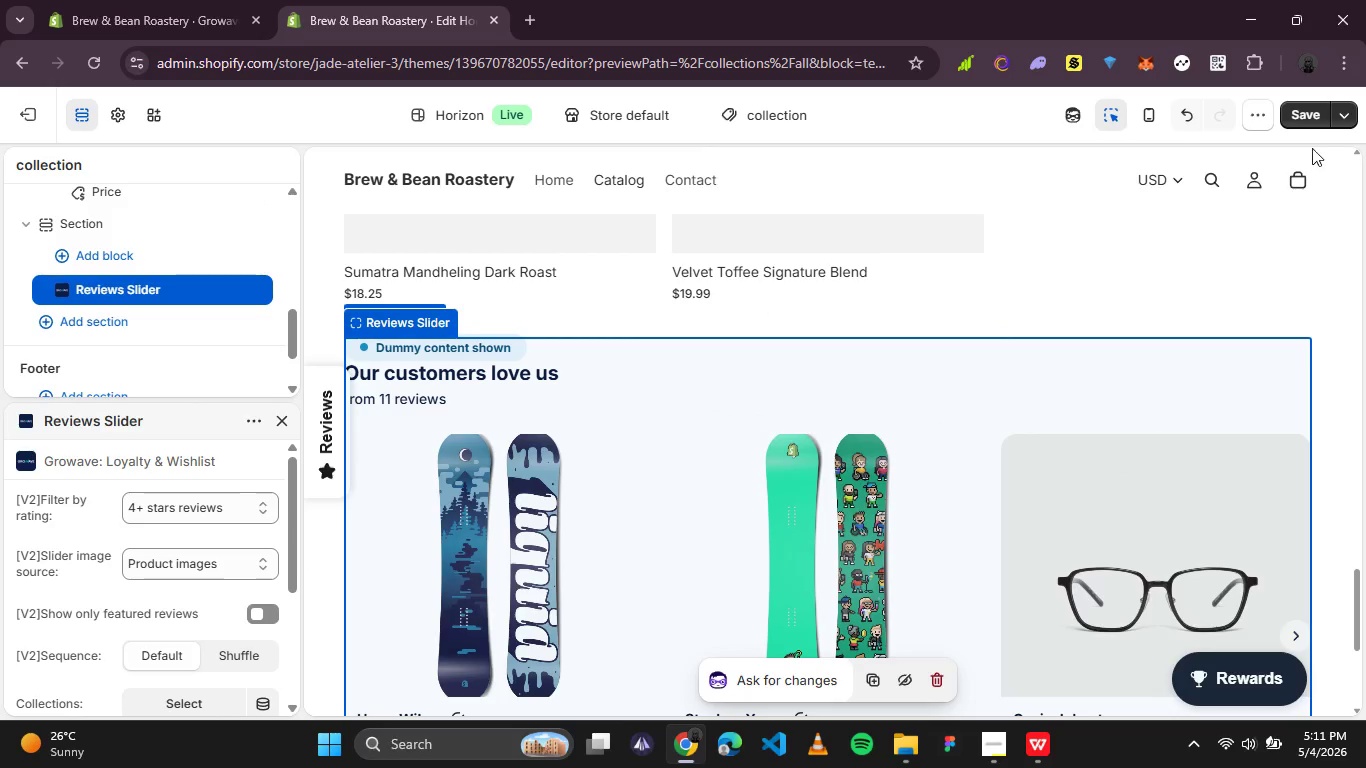 
left_click([1301, 122])
 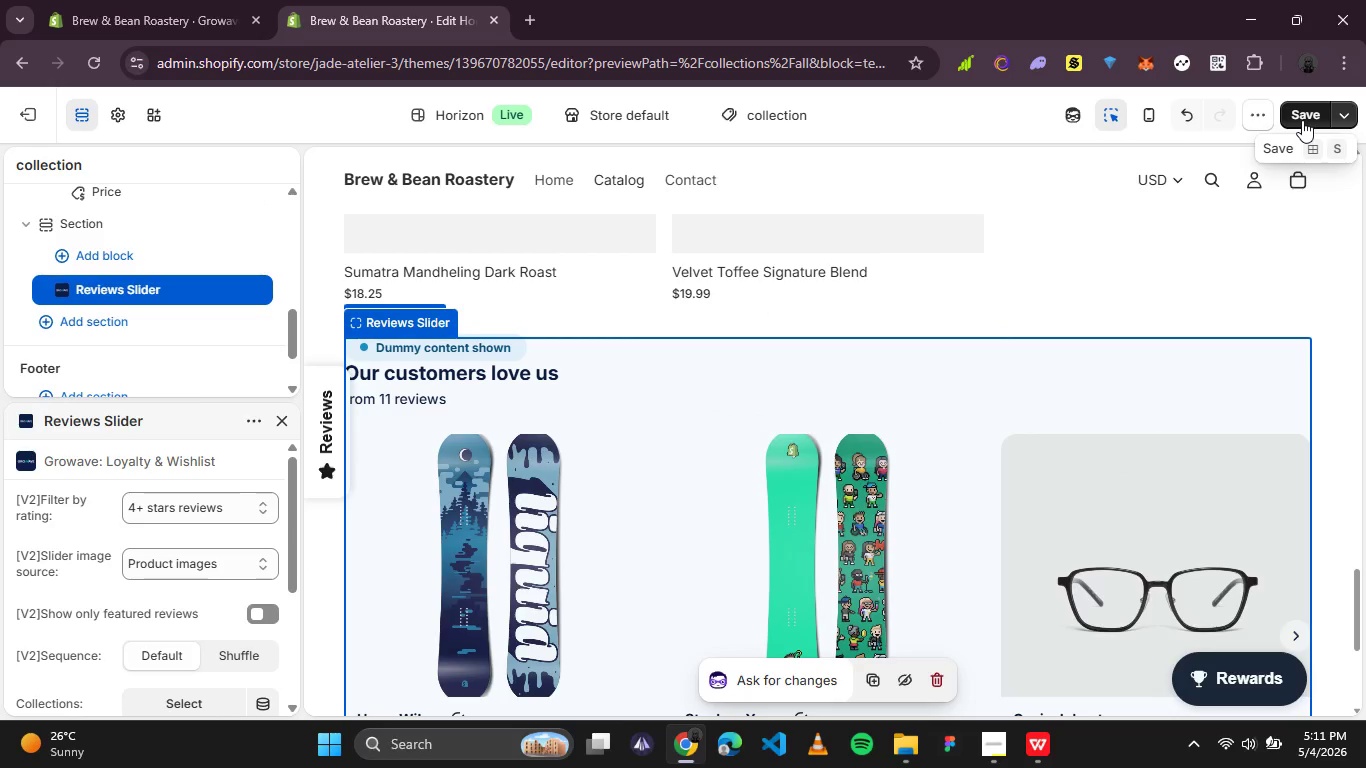 
wait(8.22)
 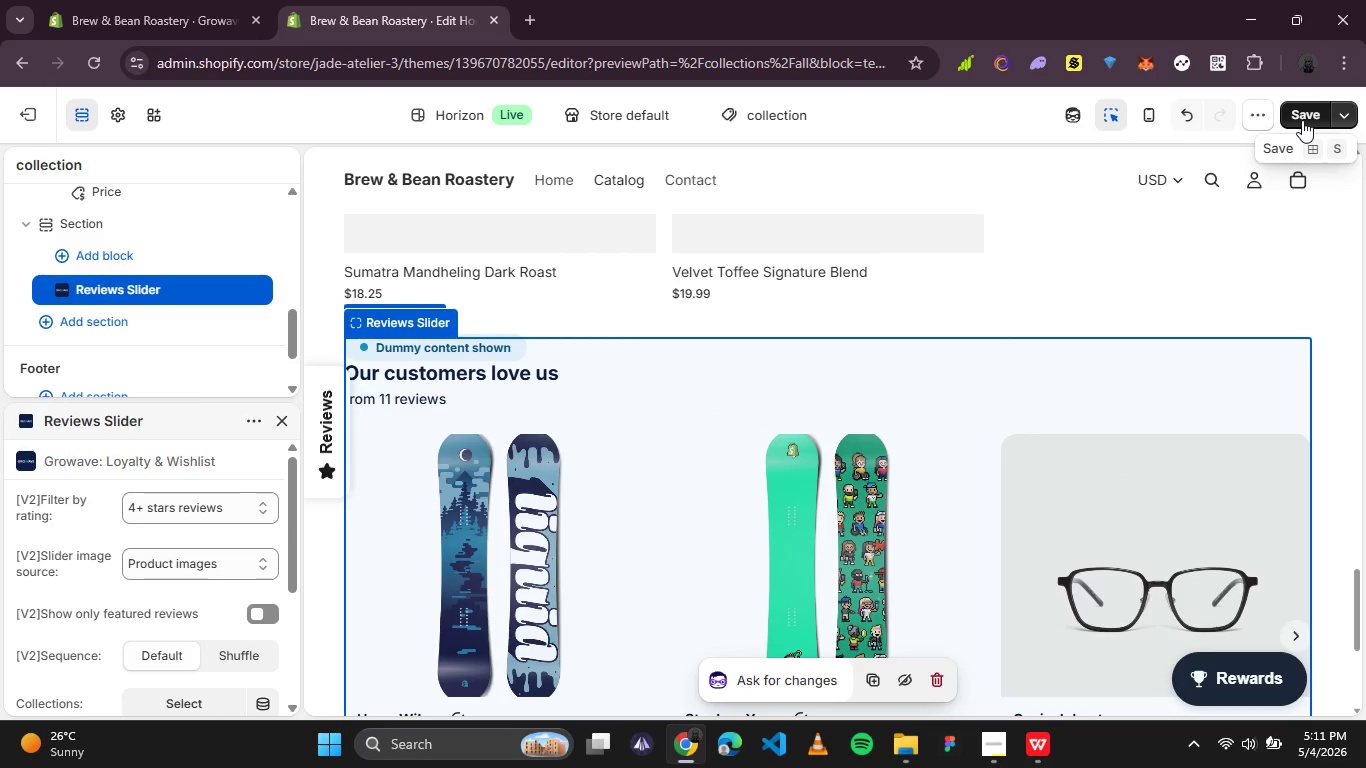 
left_click([1301, 113])
 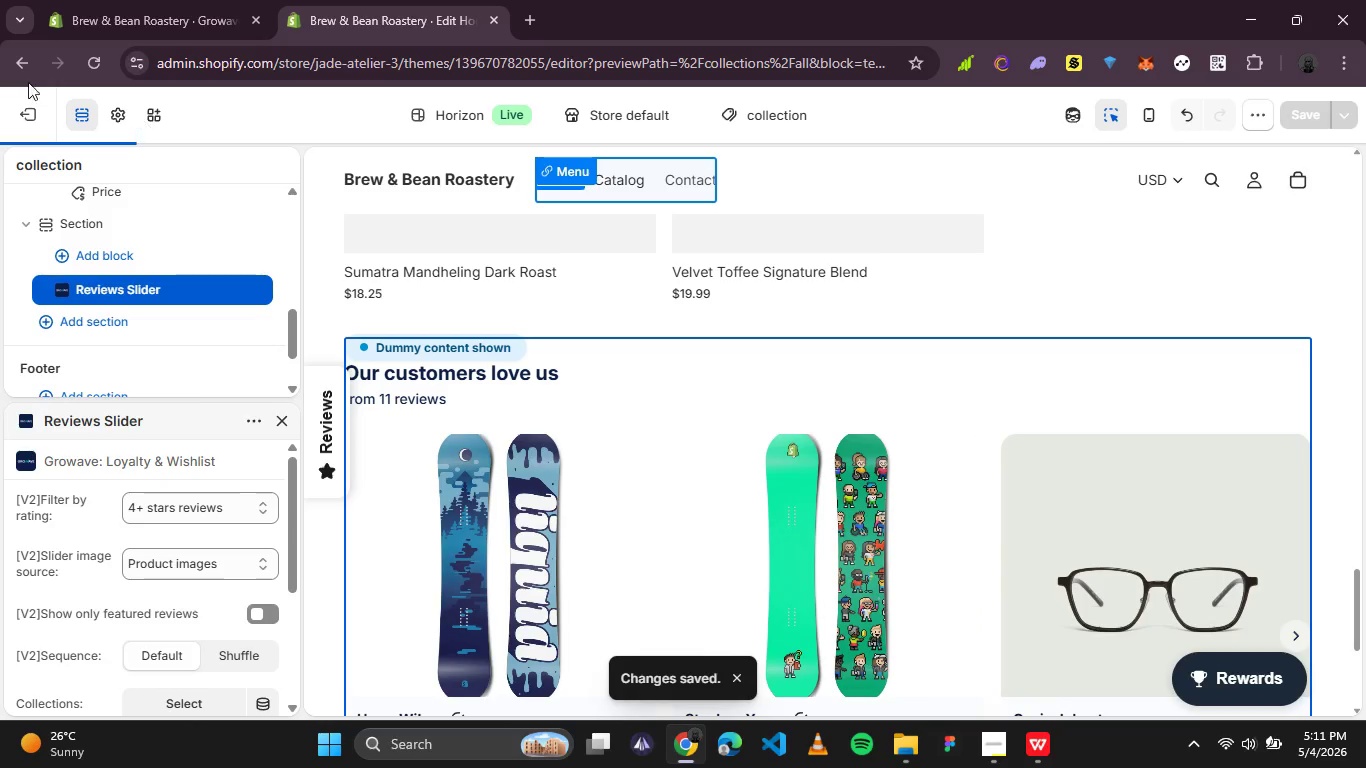 
left_click([19, 104])
 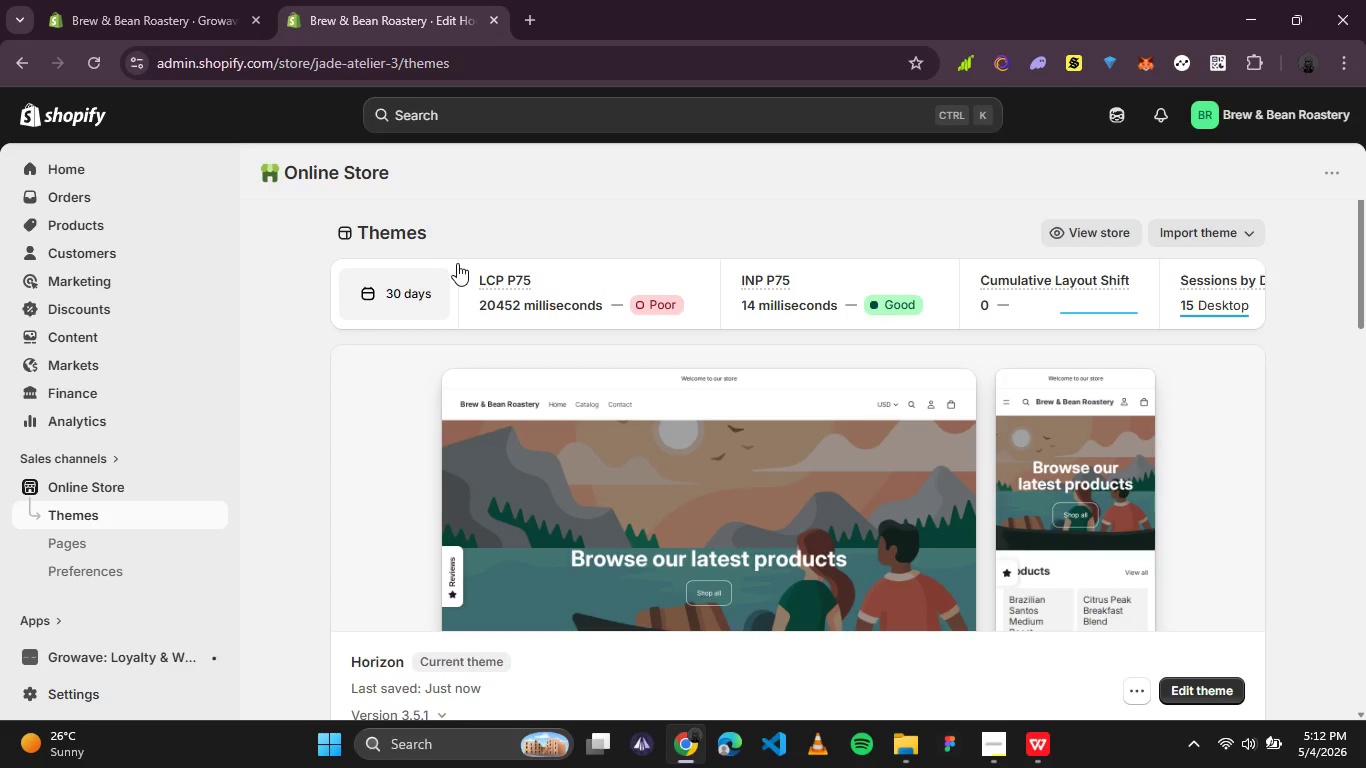 
wait(22.55)
 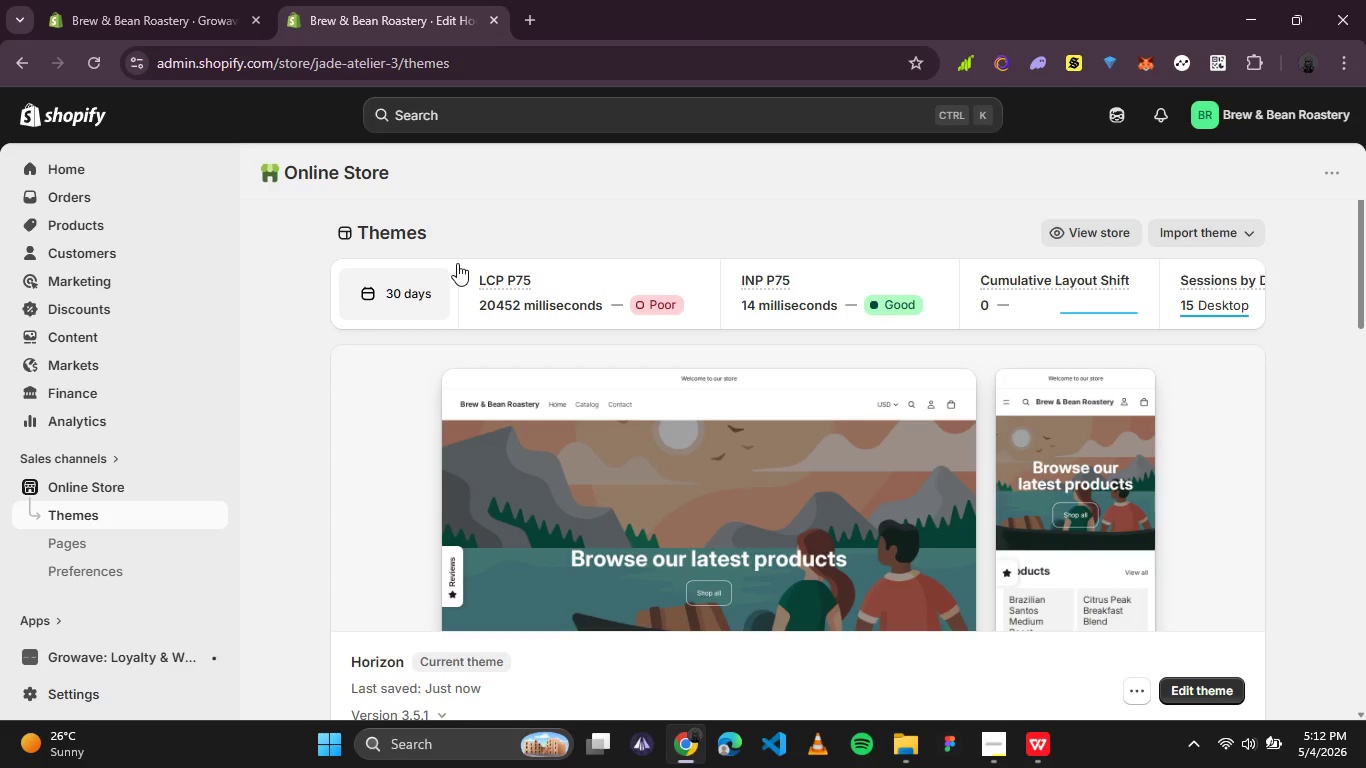 
left_click([217, 484])
 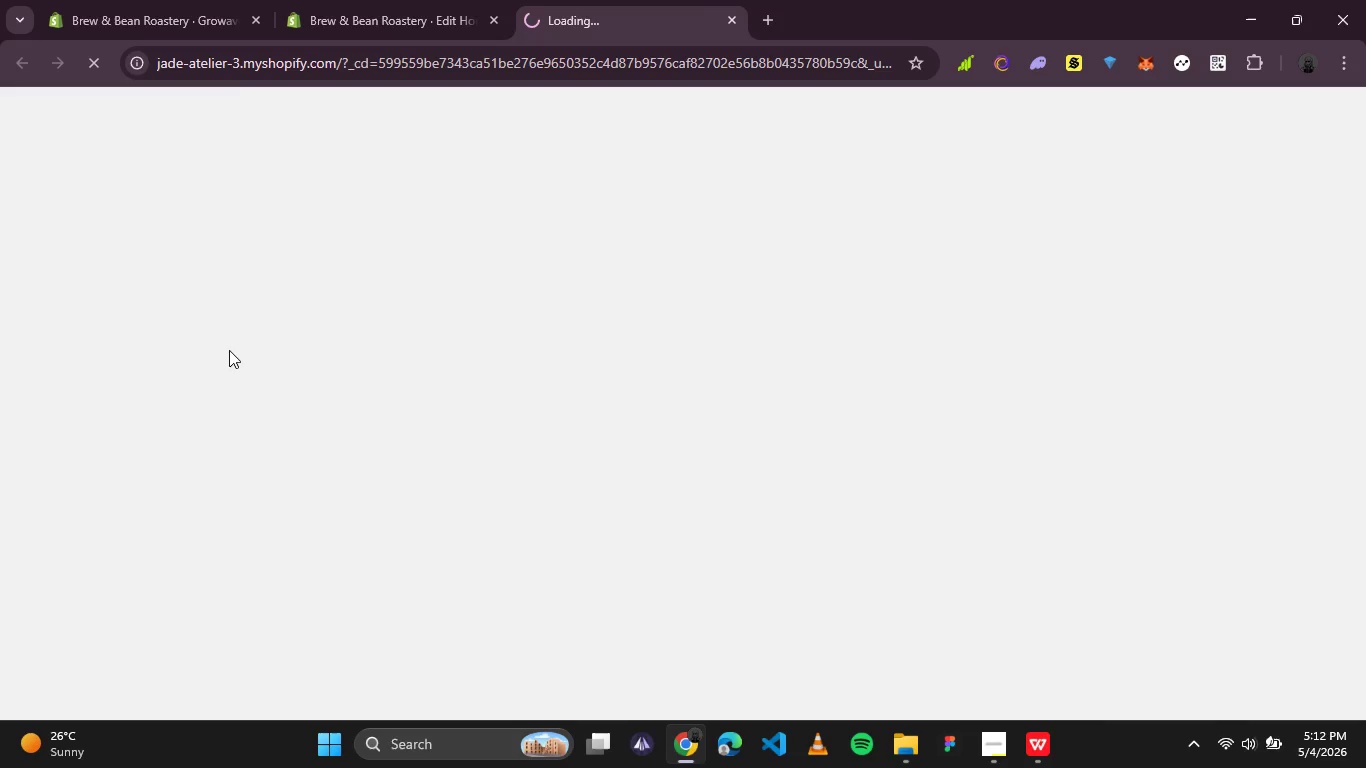 
mouse_move([390, 75])
 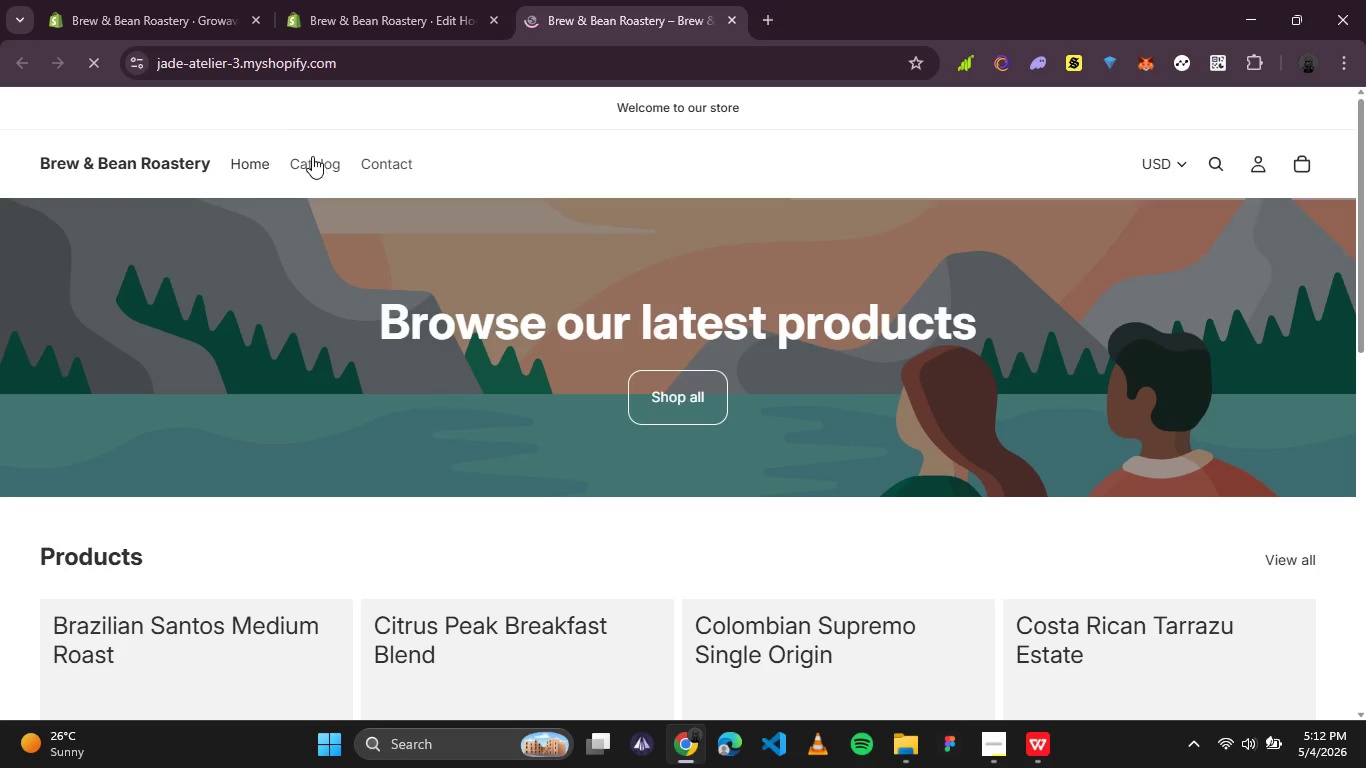 
left_click([313, 164])
 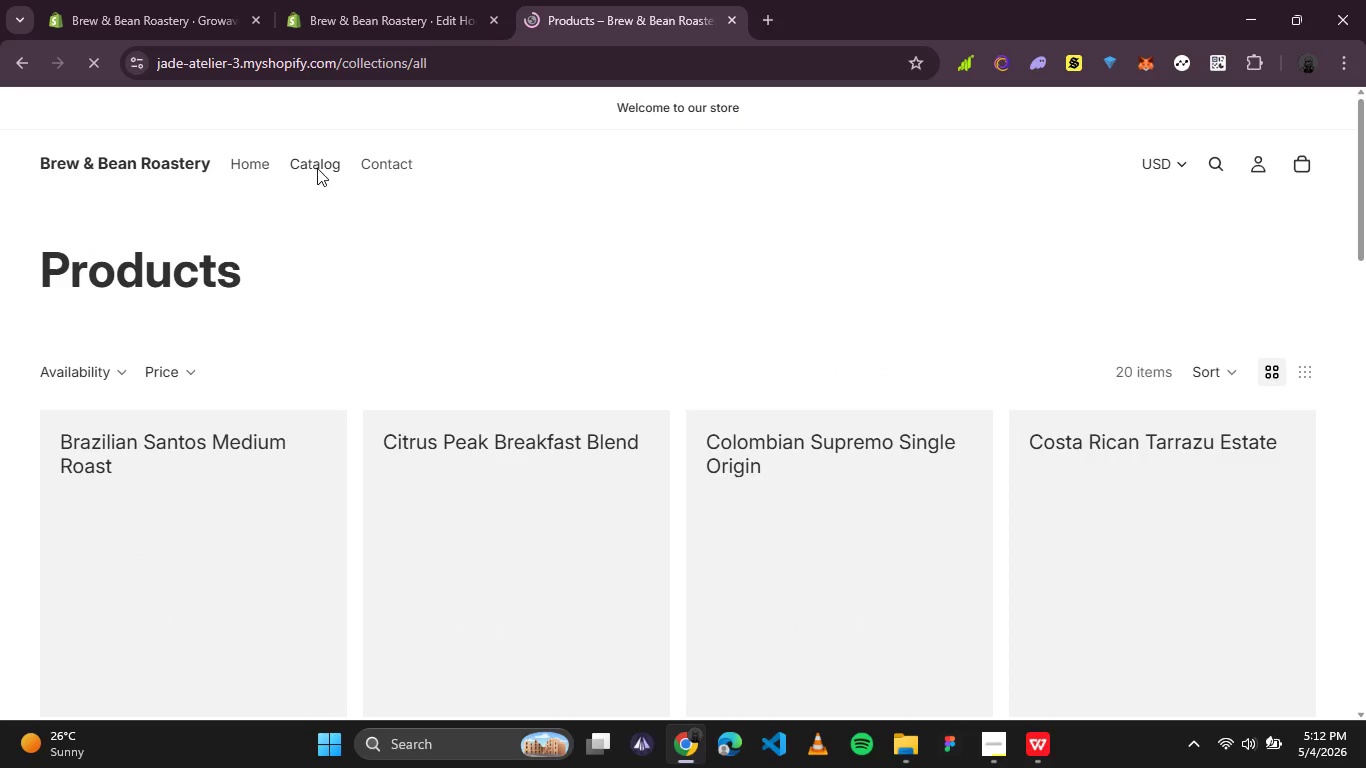 
scroll: coordinate [536, 263], scroll_direction: none, amount: 0.0
 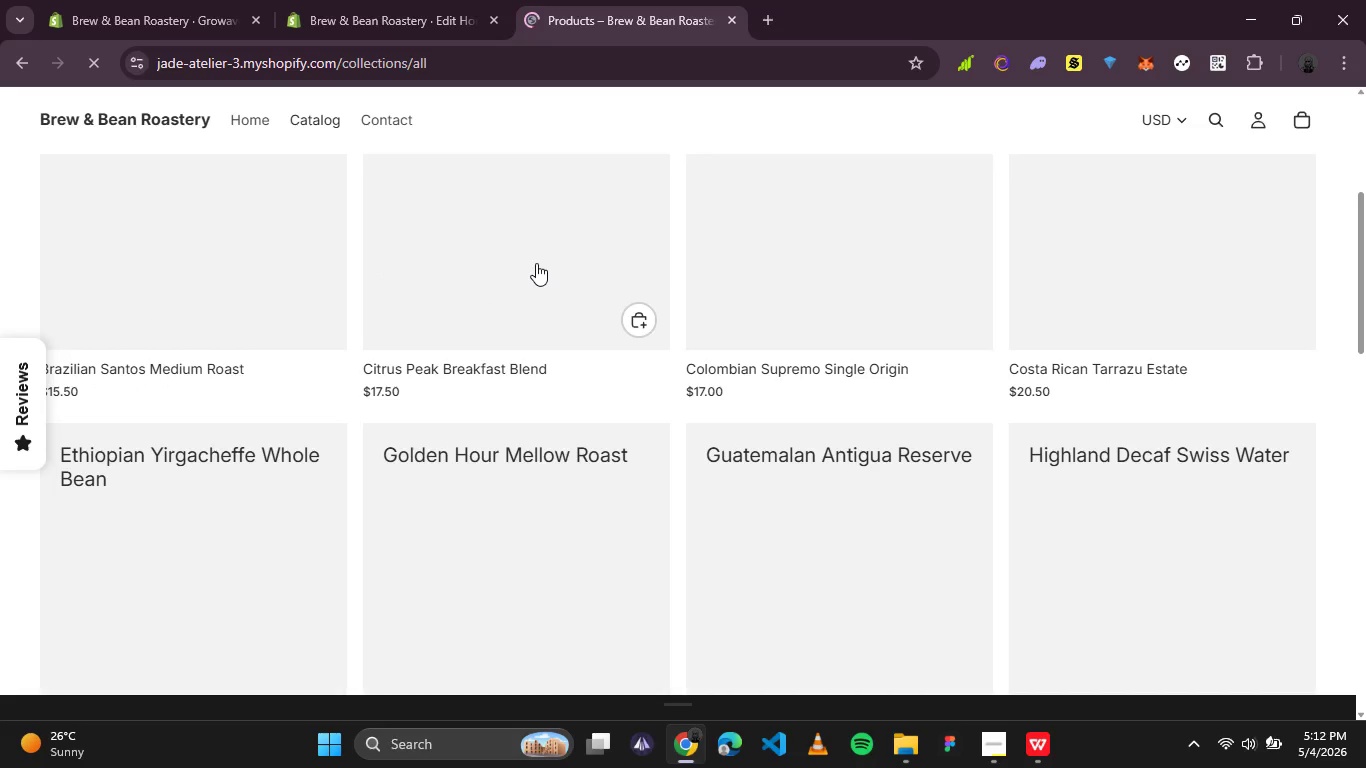 
scroll: coordinate [536, 263], scroll_direction: down, amount: 8.0
 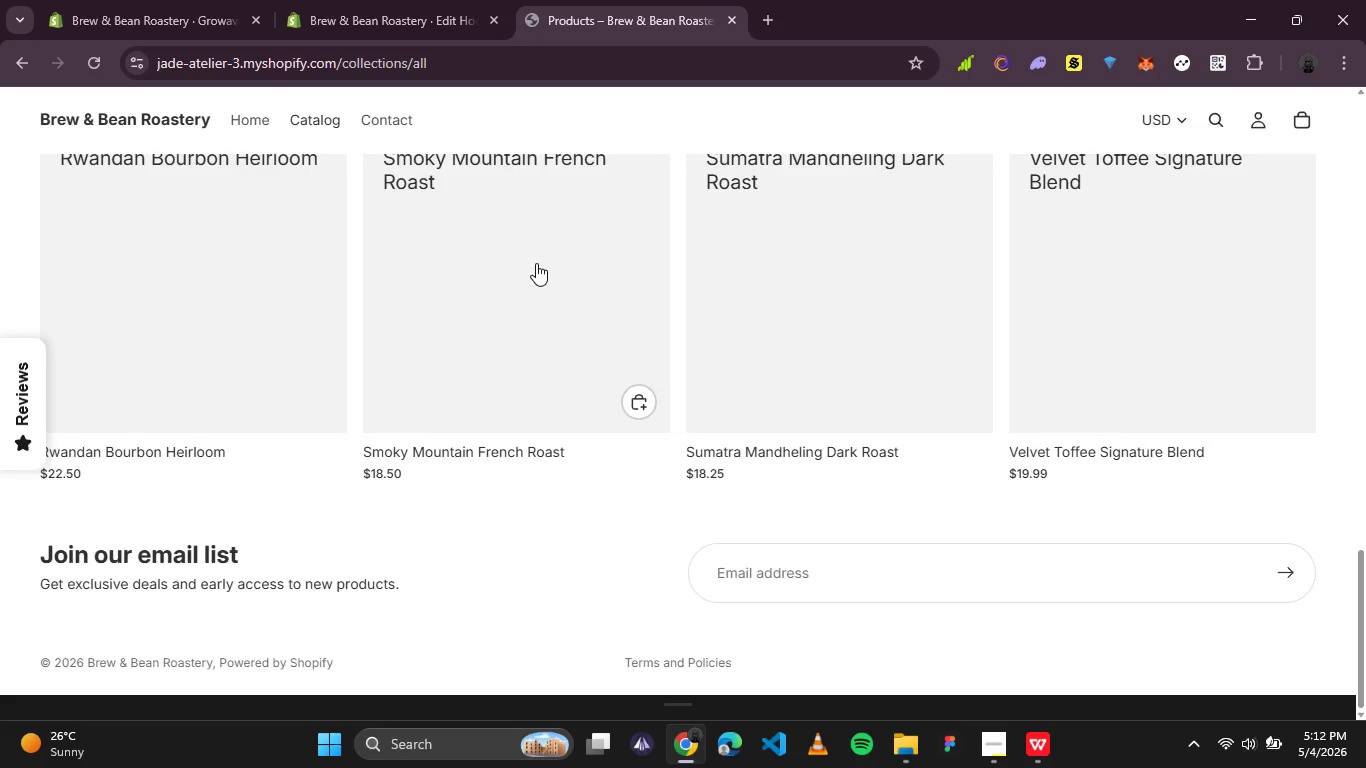 
scroll: coordinate [536, 263], scroll_direction: none, amount: 0.0
 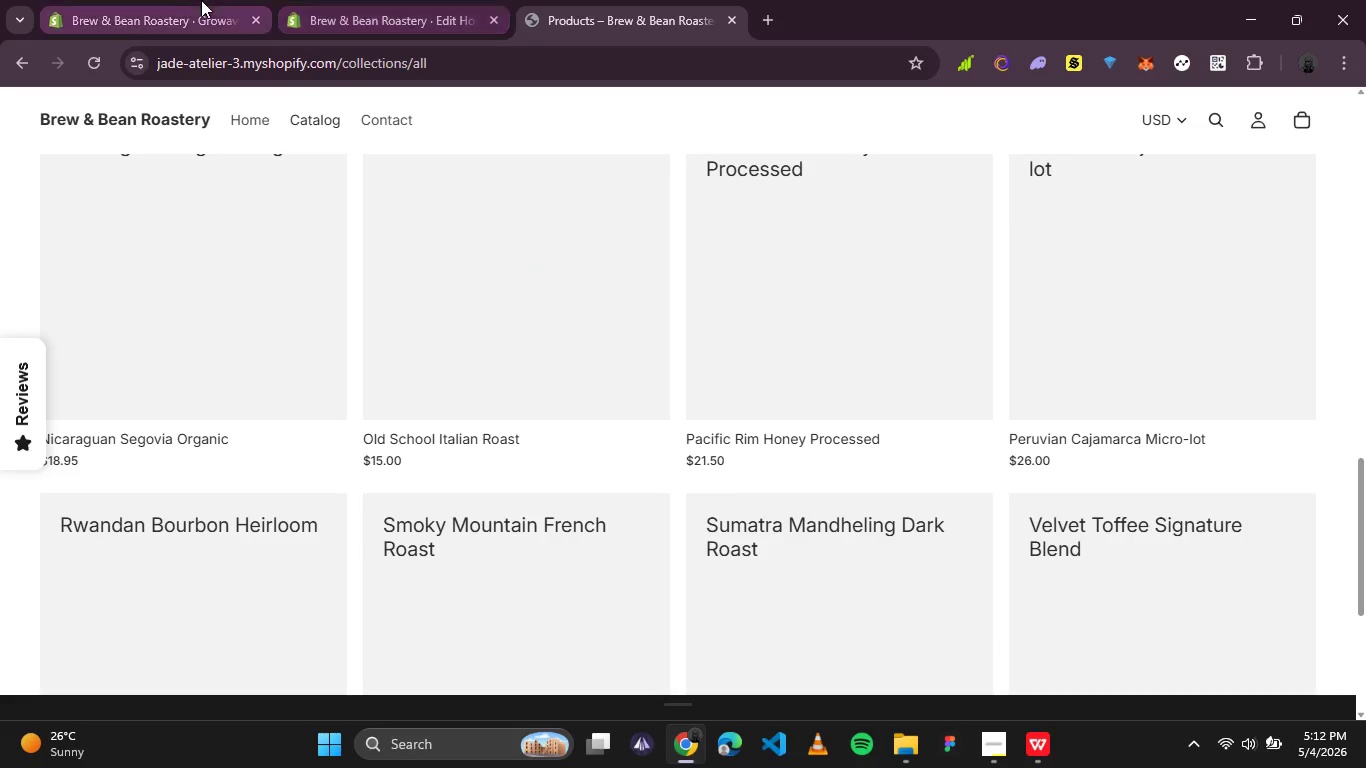 
left_click([190, 0])
 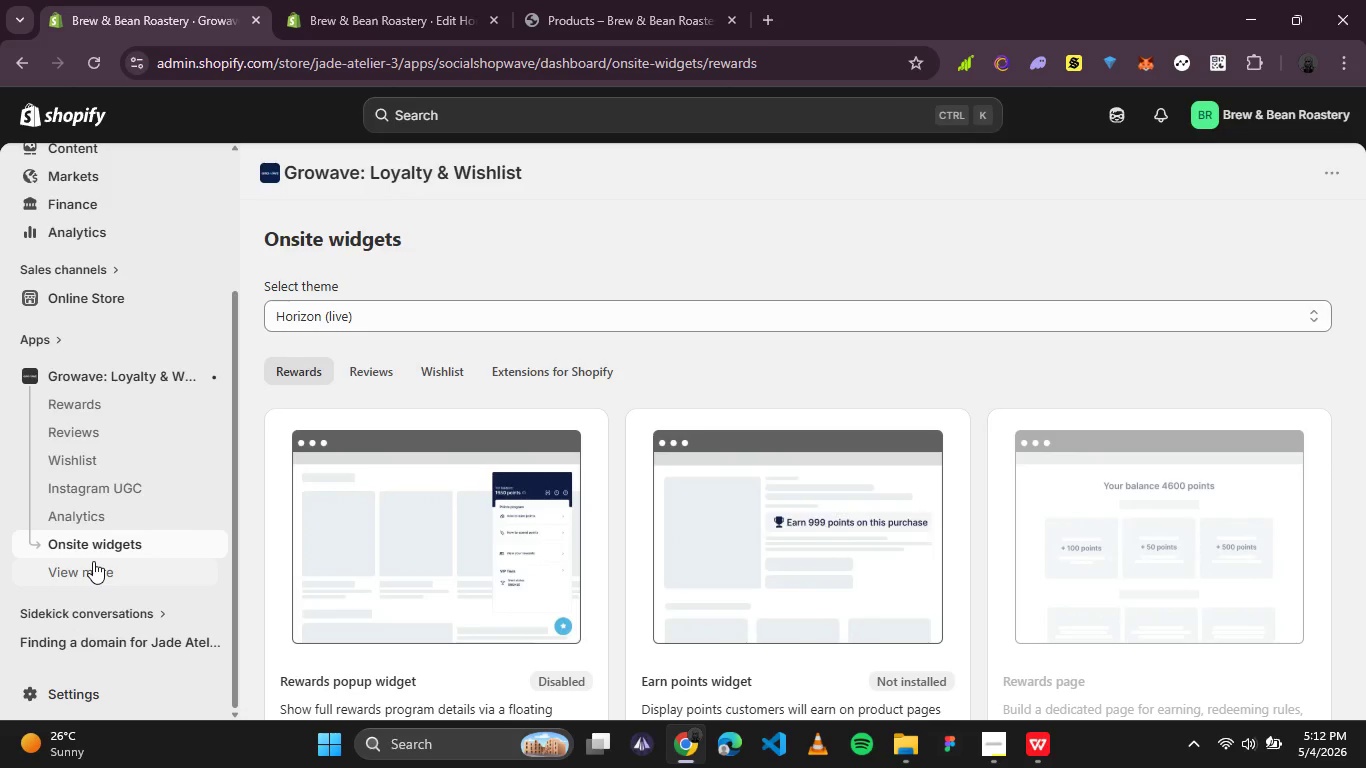 
wait(11.31)
 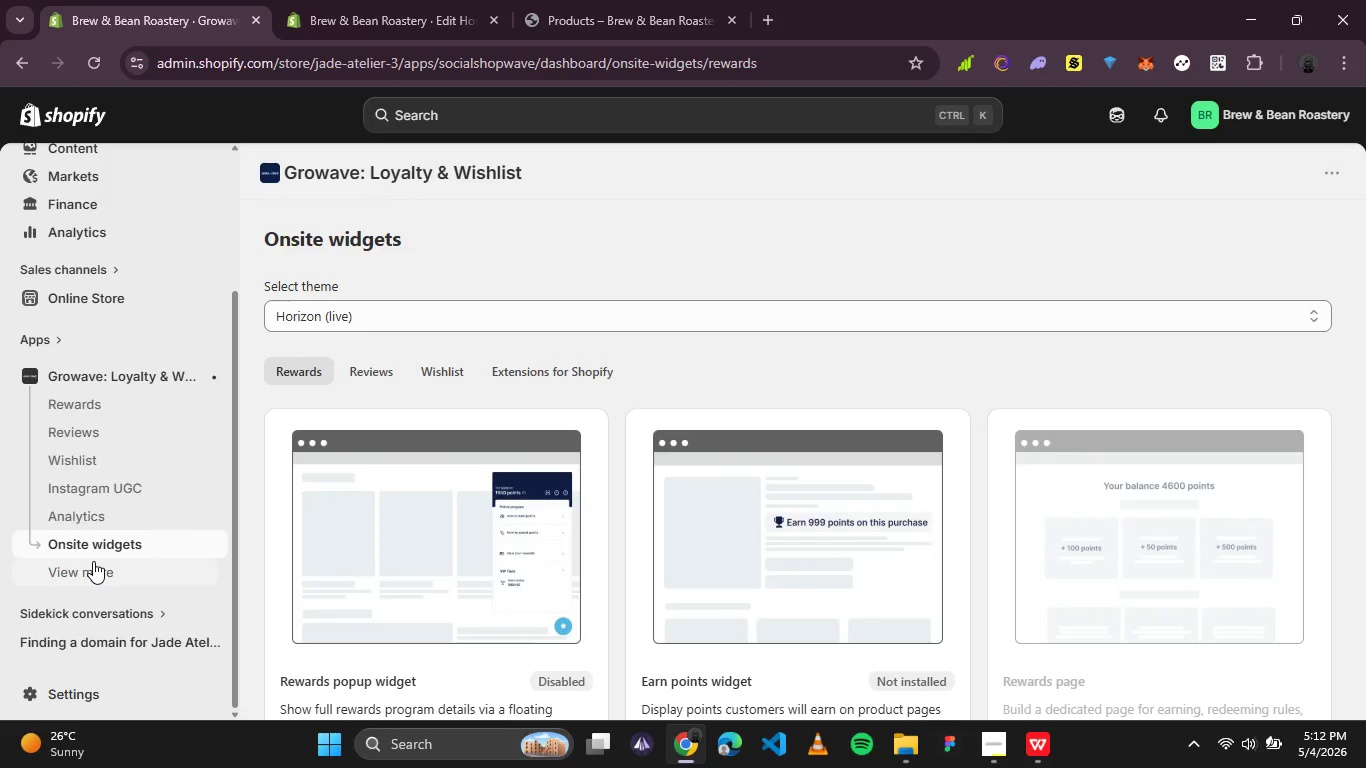 
left_click([362, 369])
 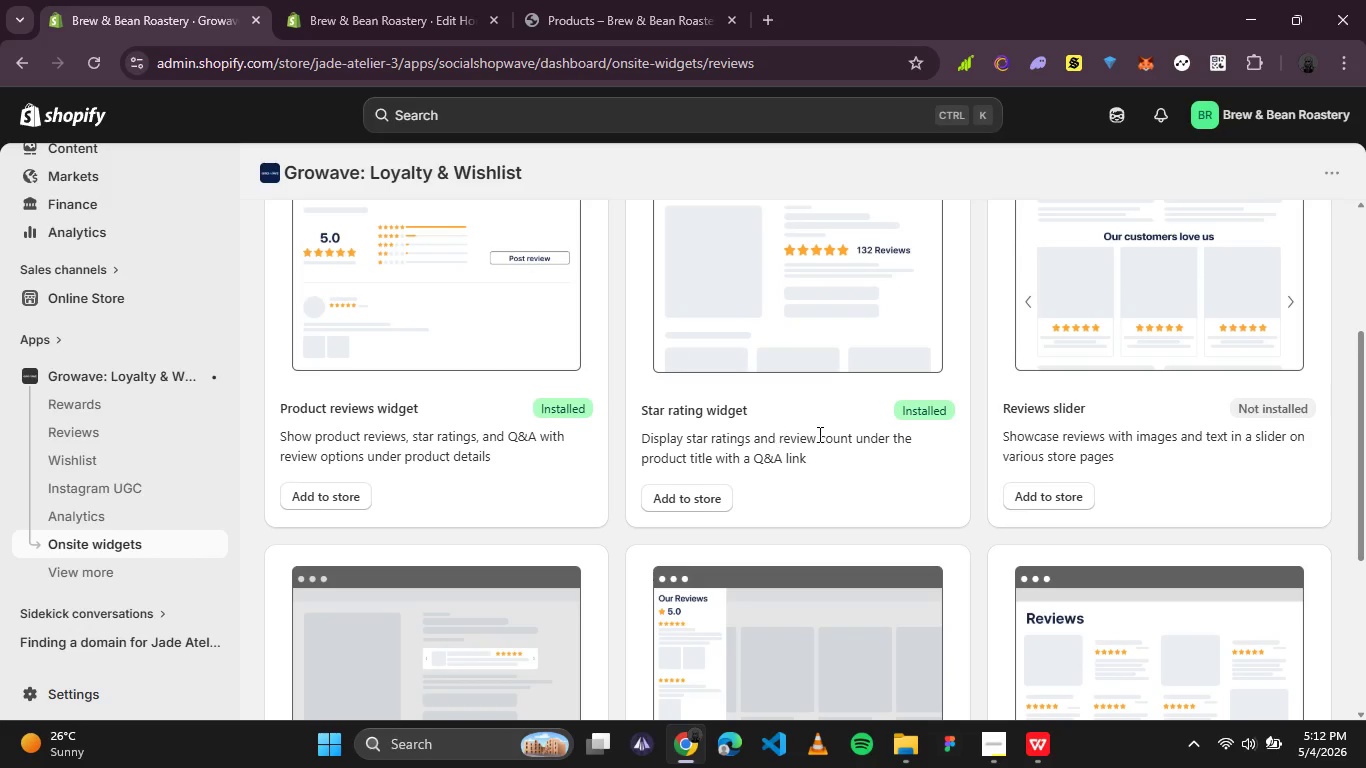 
wait(6.99)
 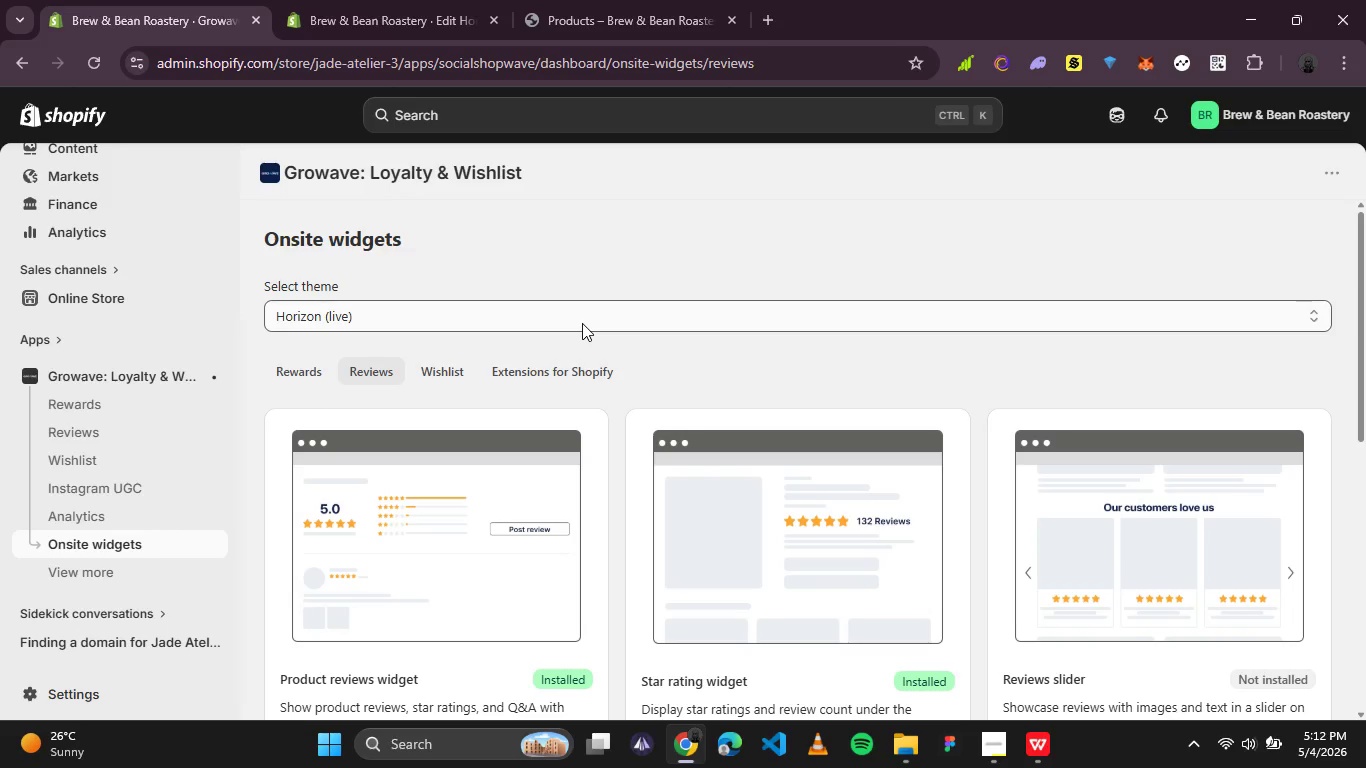 
scroll: coordinate [840, 449], scroll_direction: up, amount: 1.0
 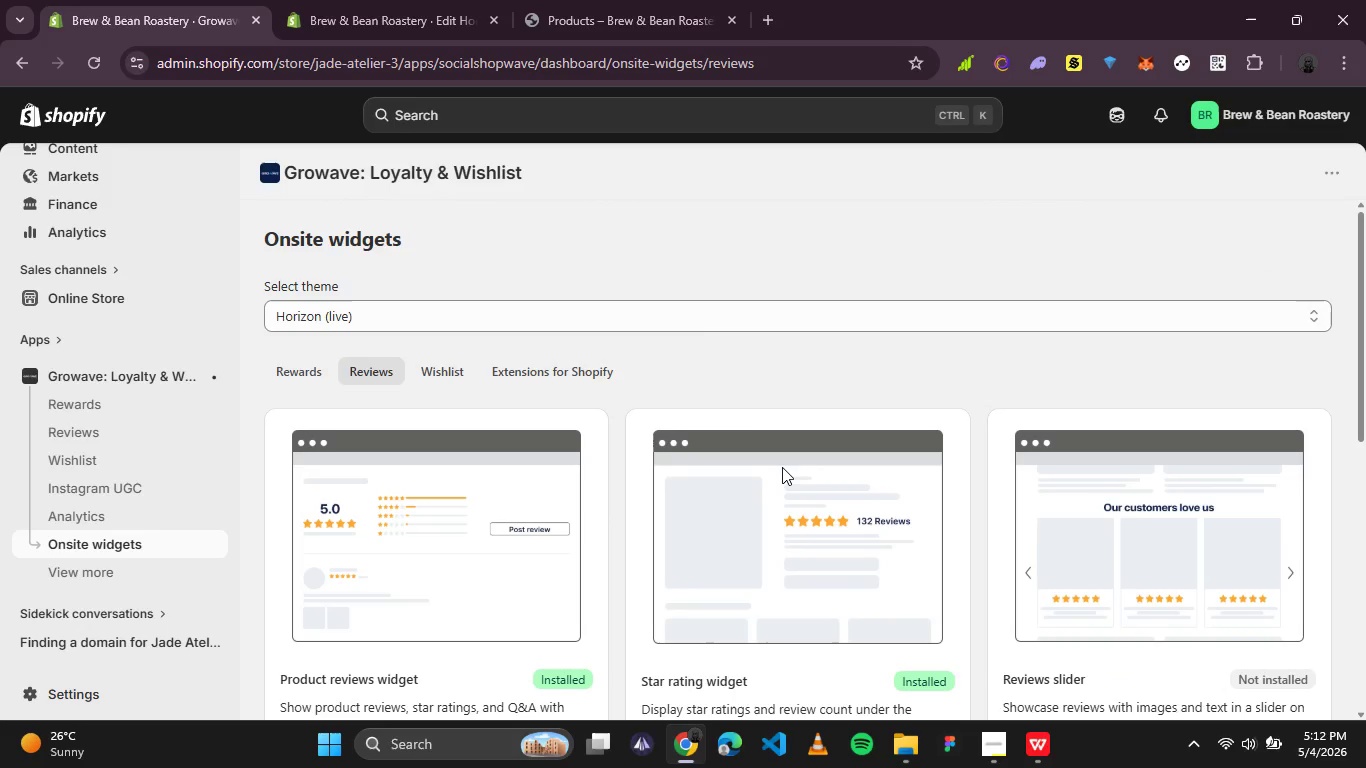 
scroll: coordinate [782, 467], scroll_direction: none, amount: 0.0
 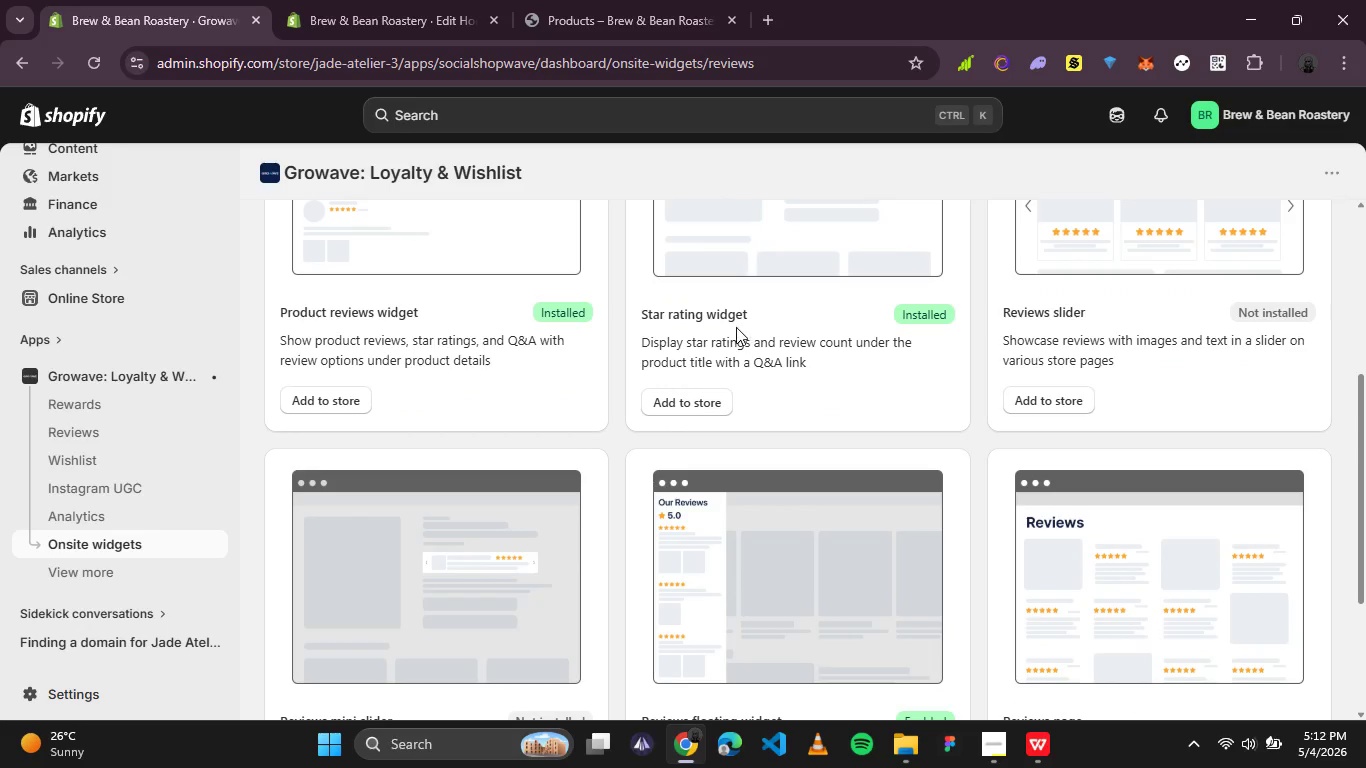 
left_click([722, 311])
 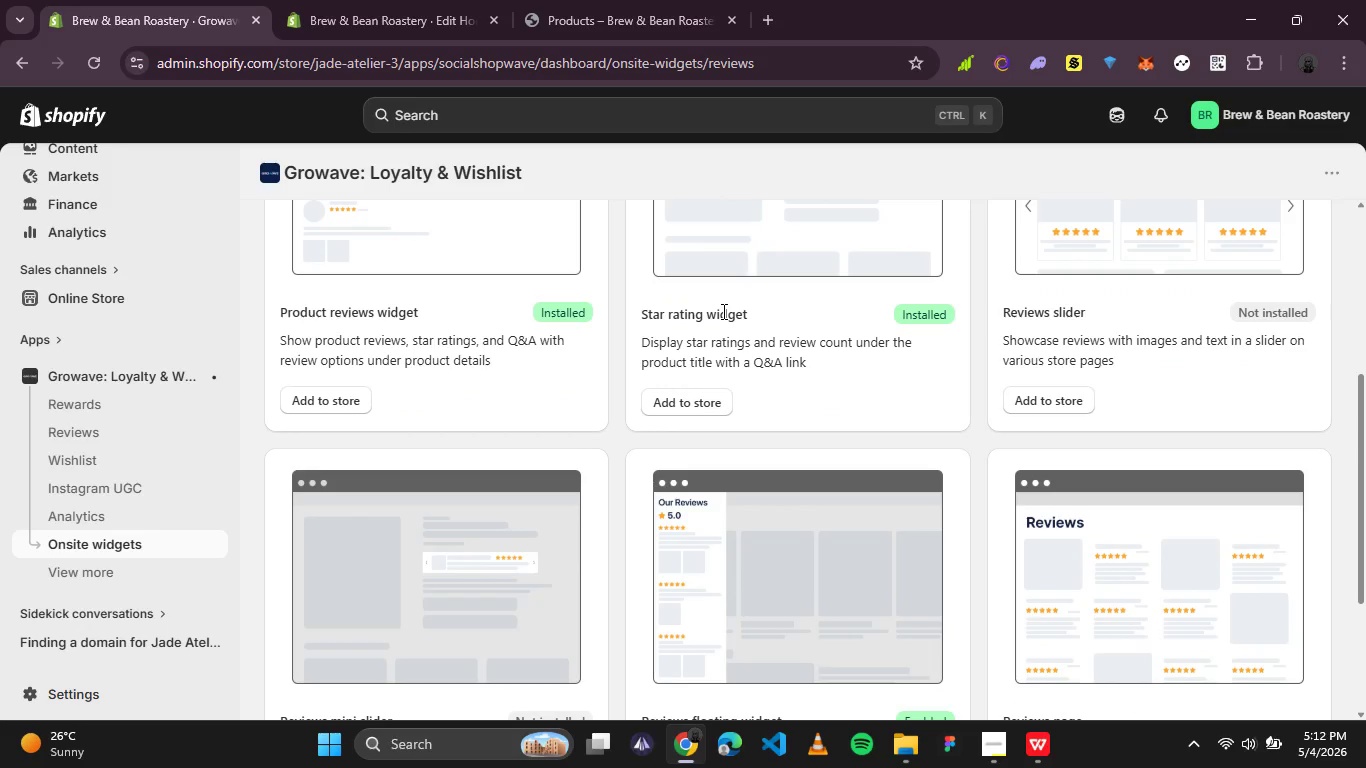 
double_click([722, 311])
 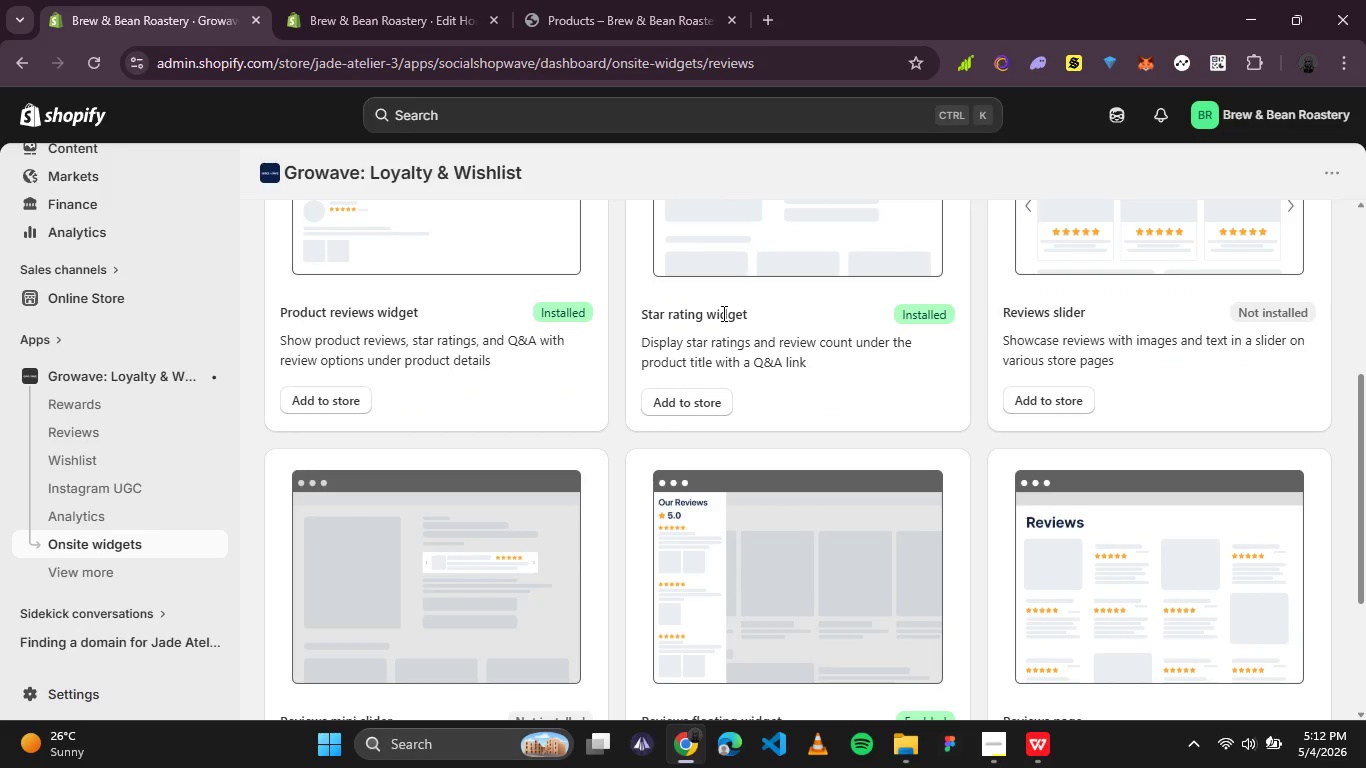 
wait(6.53)
 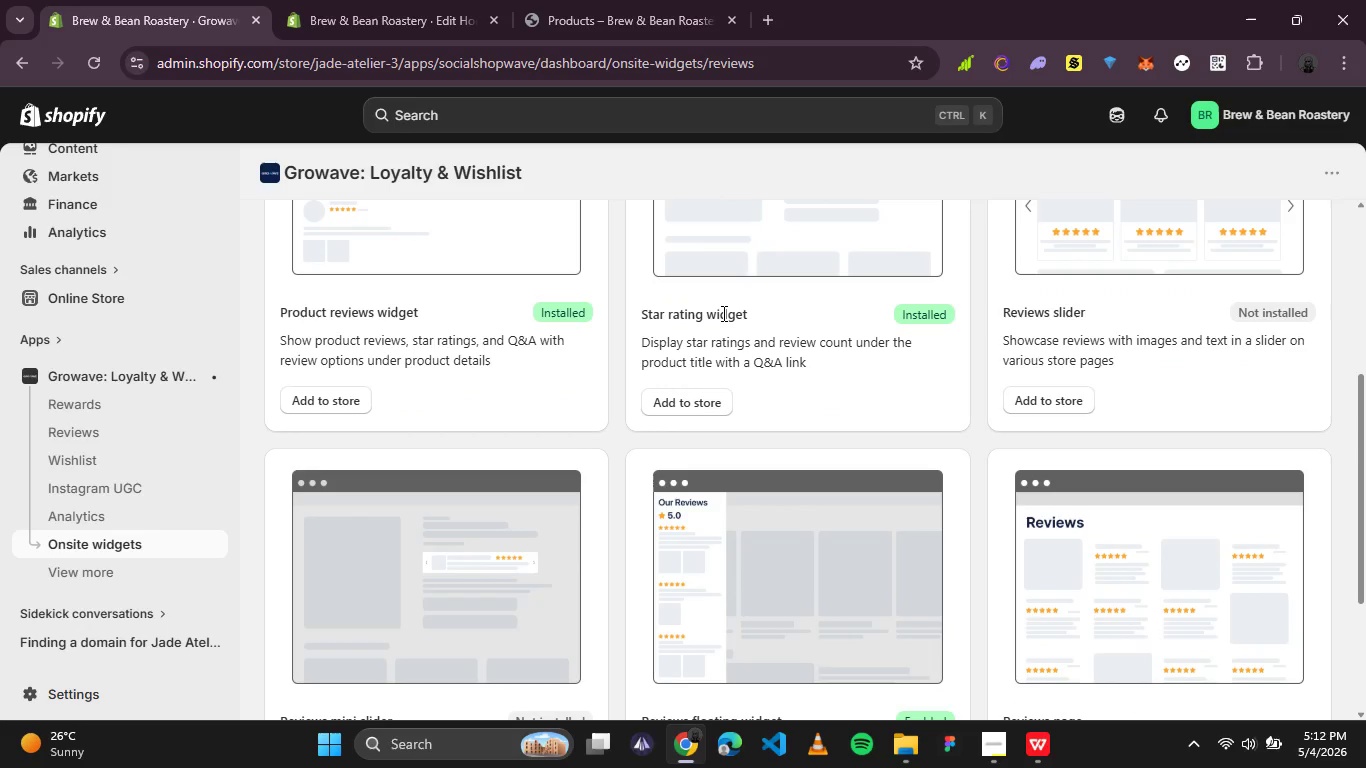 
scroll: coordinate [738, 372], scroll_direction: down, amount: 5.0
 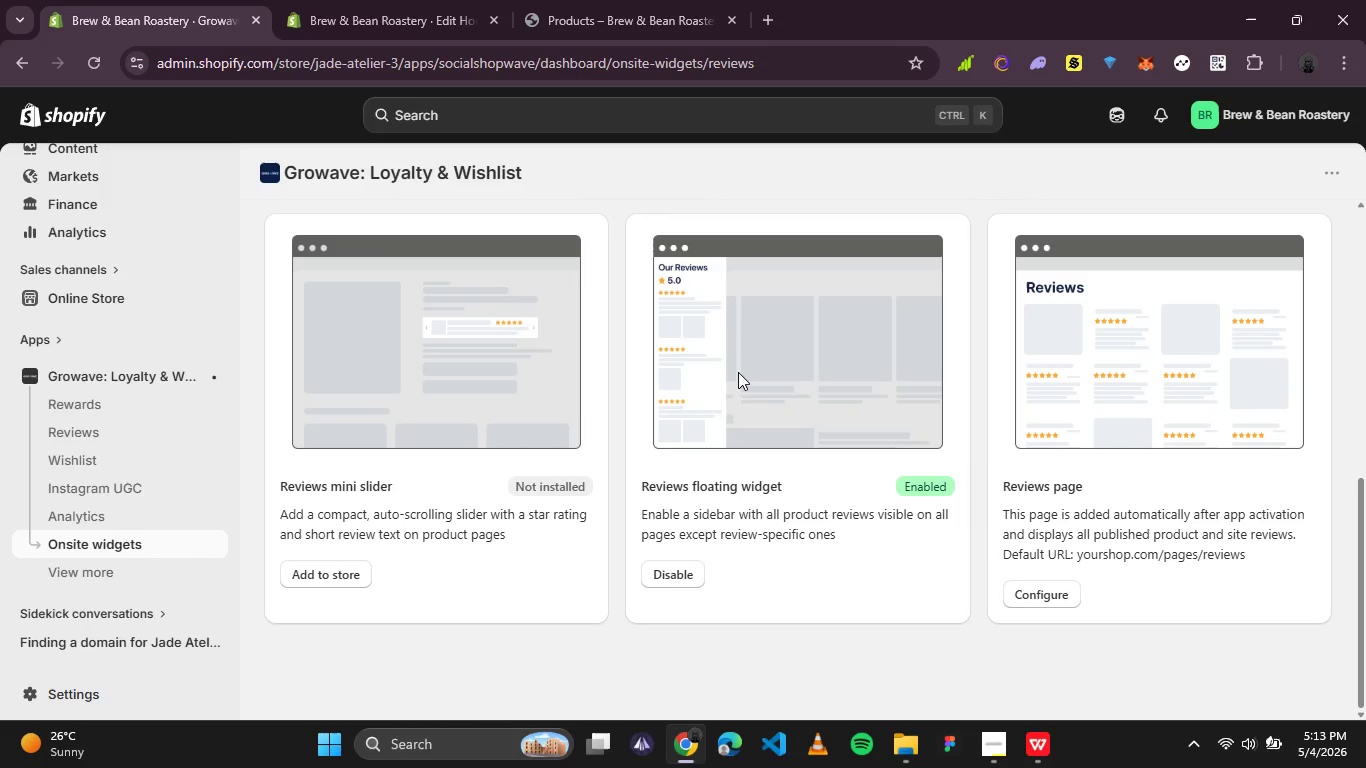 
wait(6.02)
 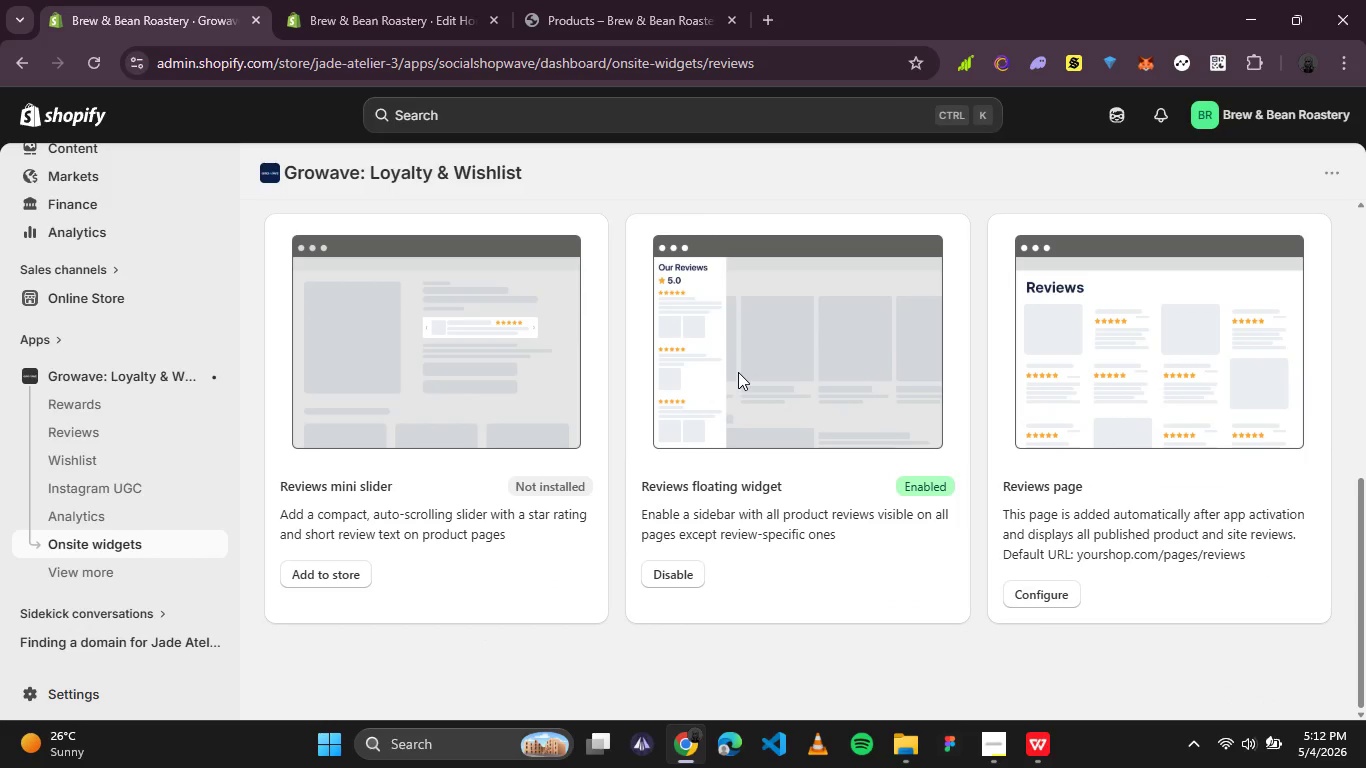 
scroll: coordinate [738, 382], scroll_direction: up, amount: 3.0
 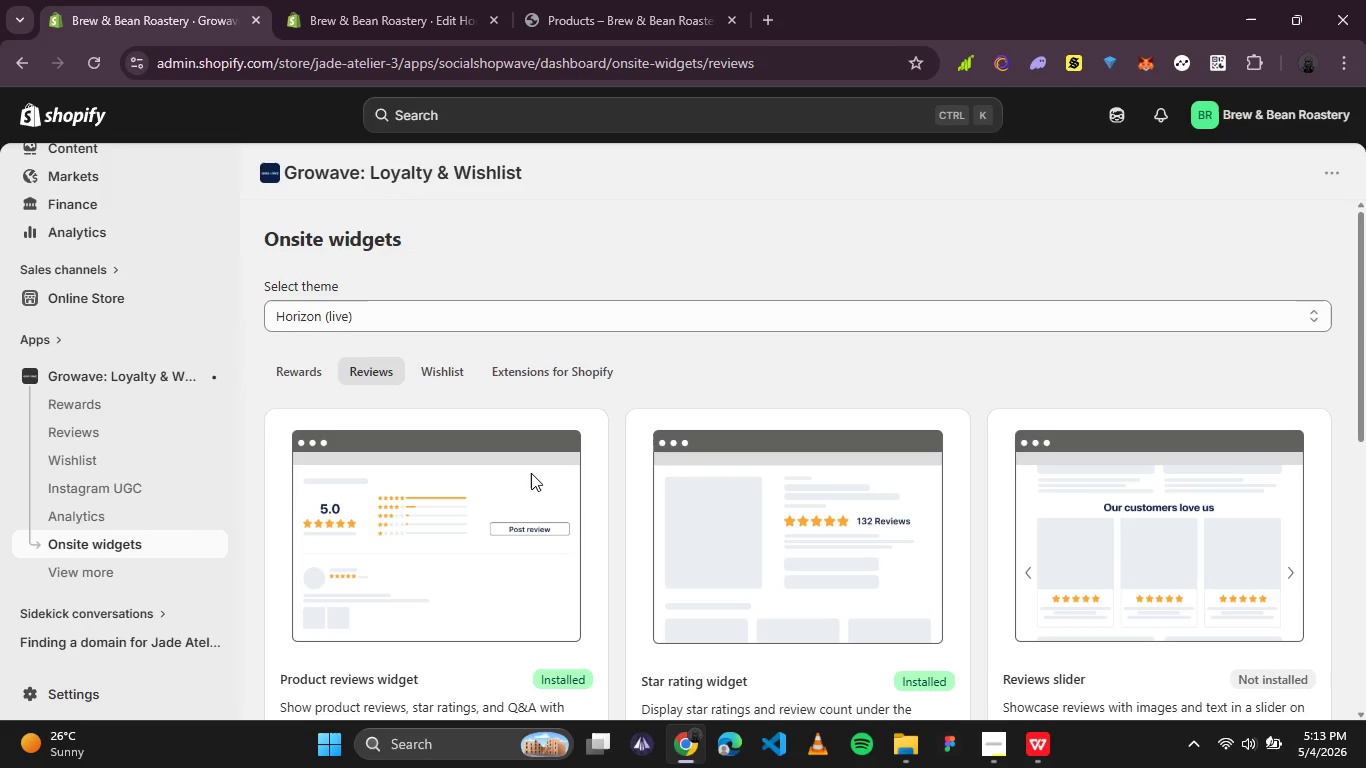 
wait(40.99)
 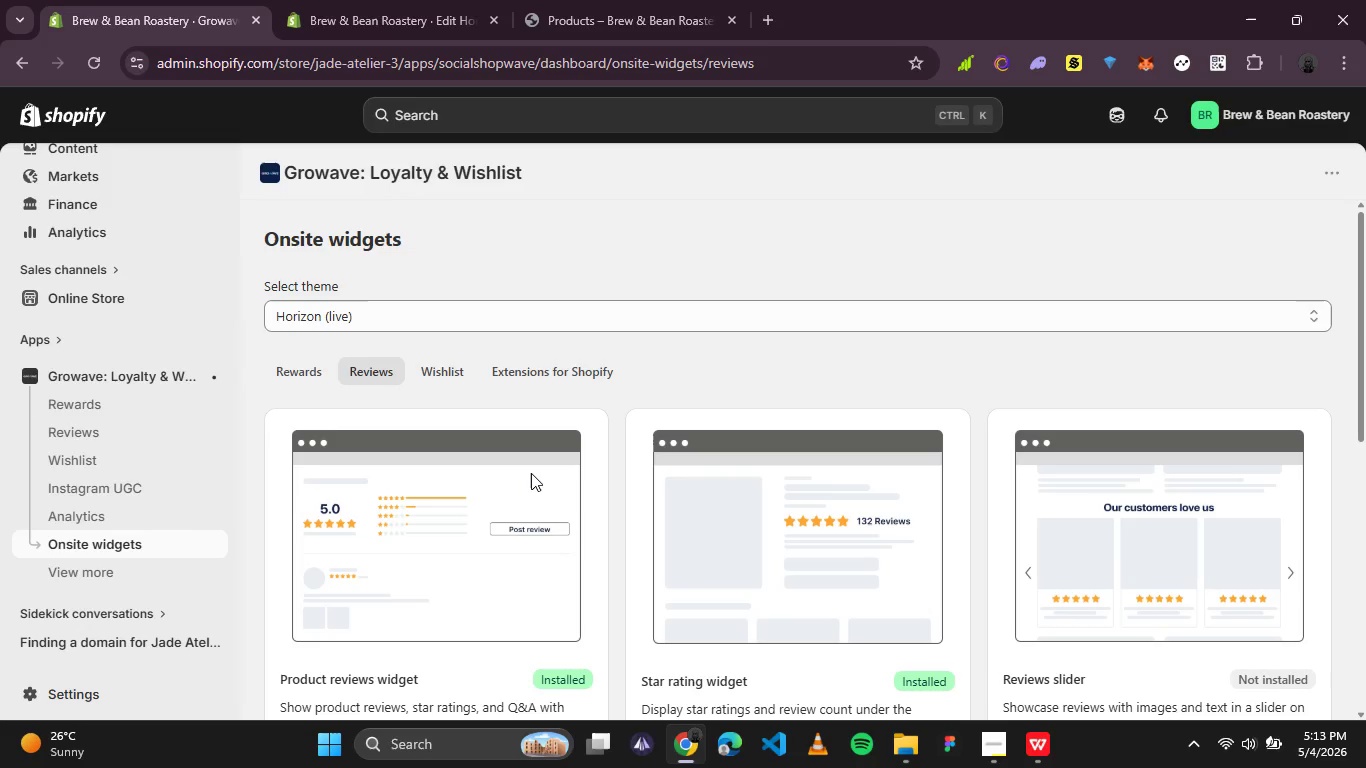 
scroll: coordinate [852, 392], scroll_direction: none, amount: 0.0
 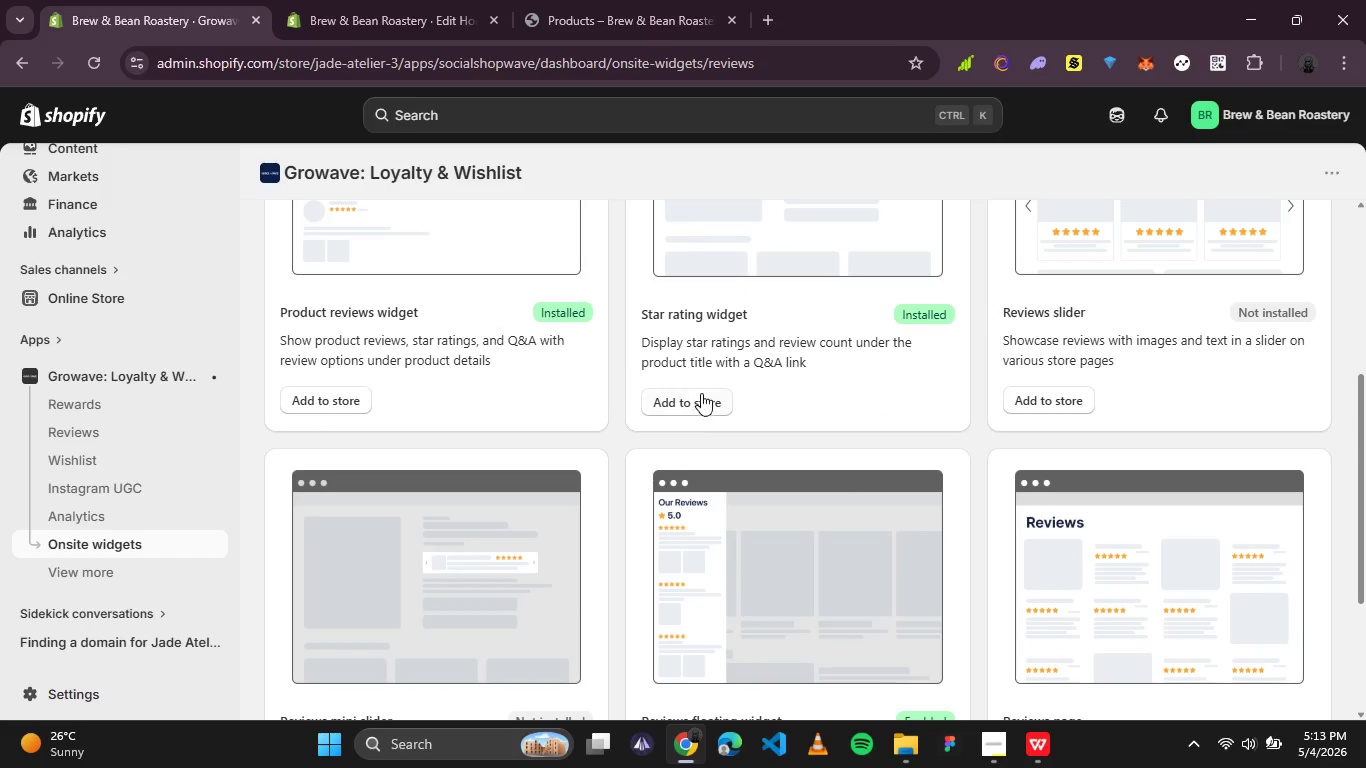 
left_click([714, 355])
 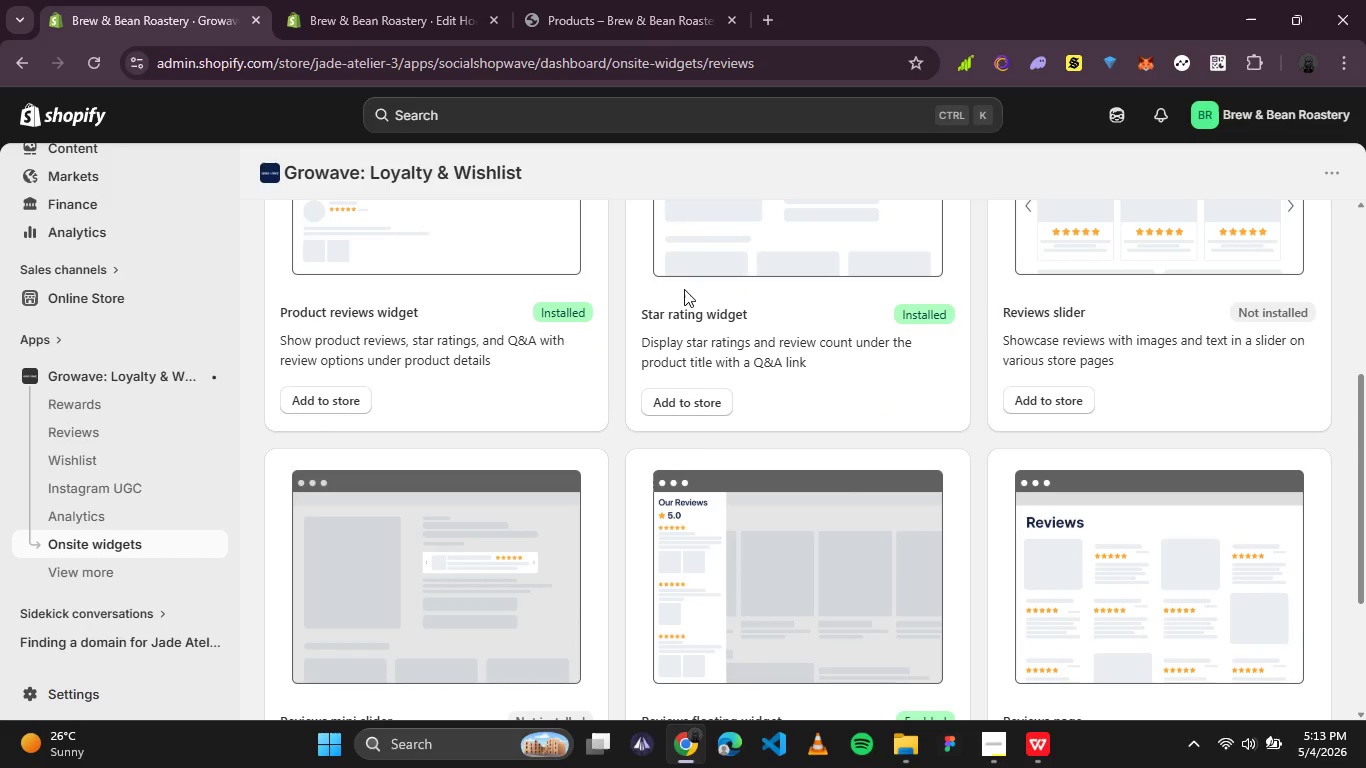 
left_click([684, 289])
 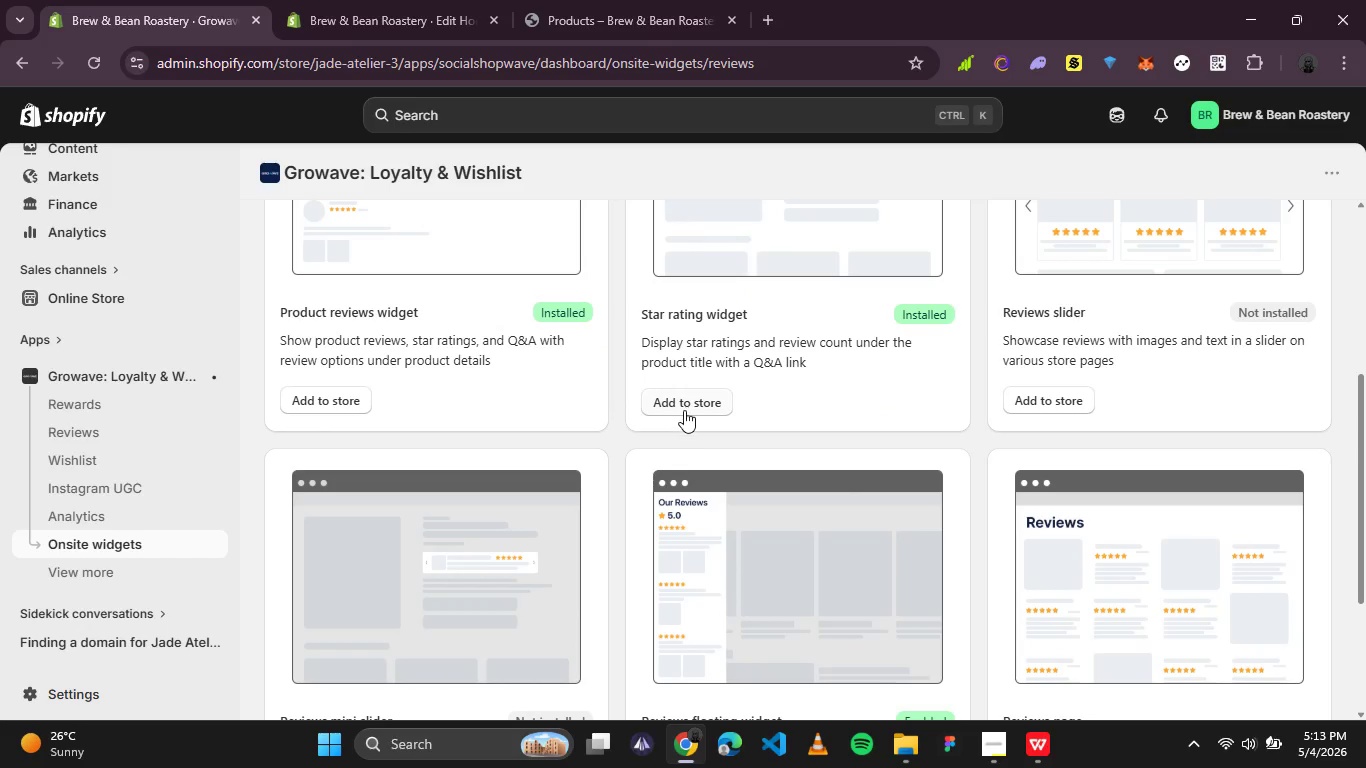 
left_click([685, 407])
 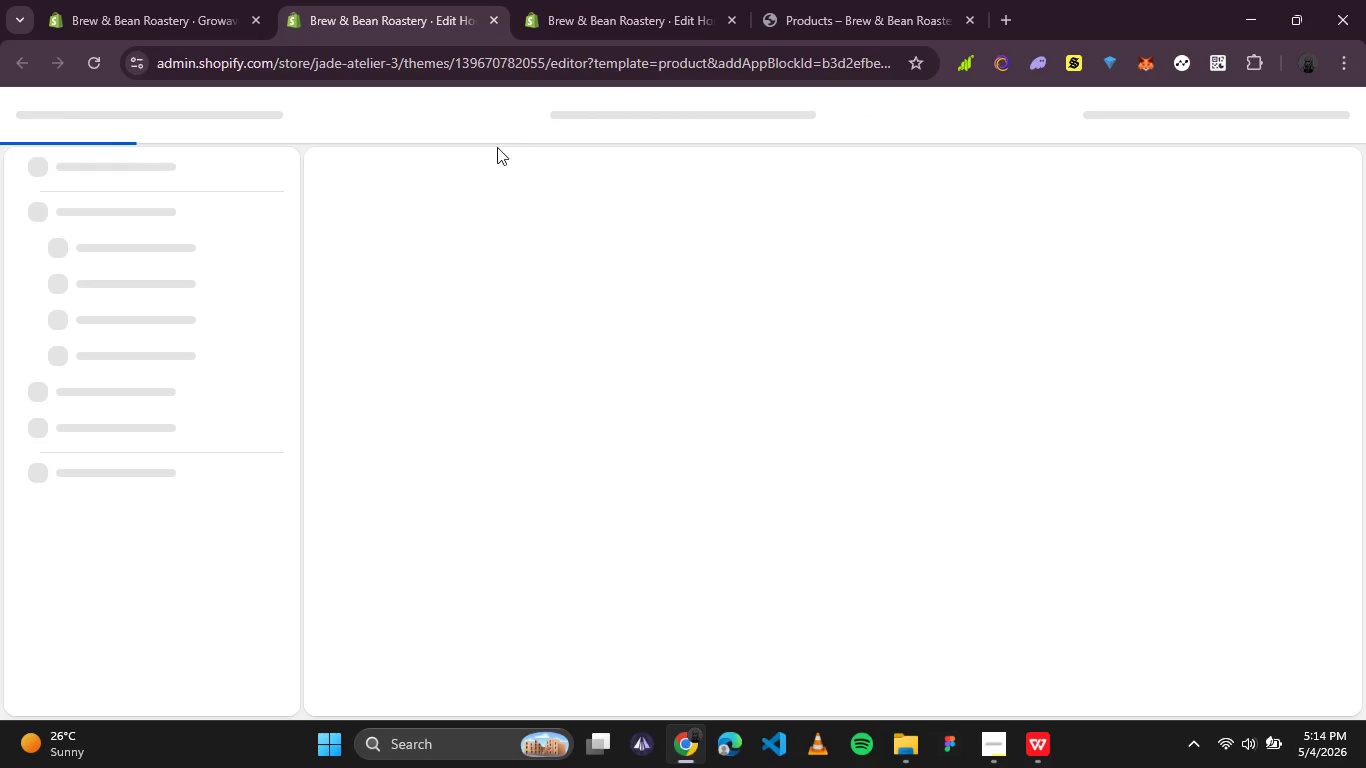 
wait(18.8)
 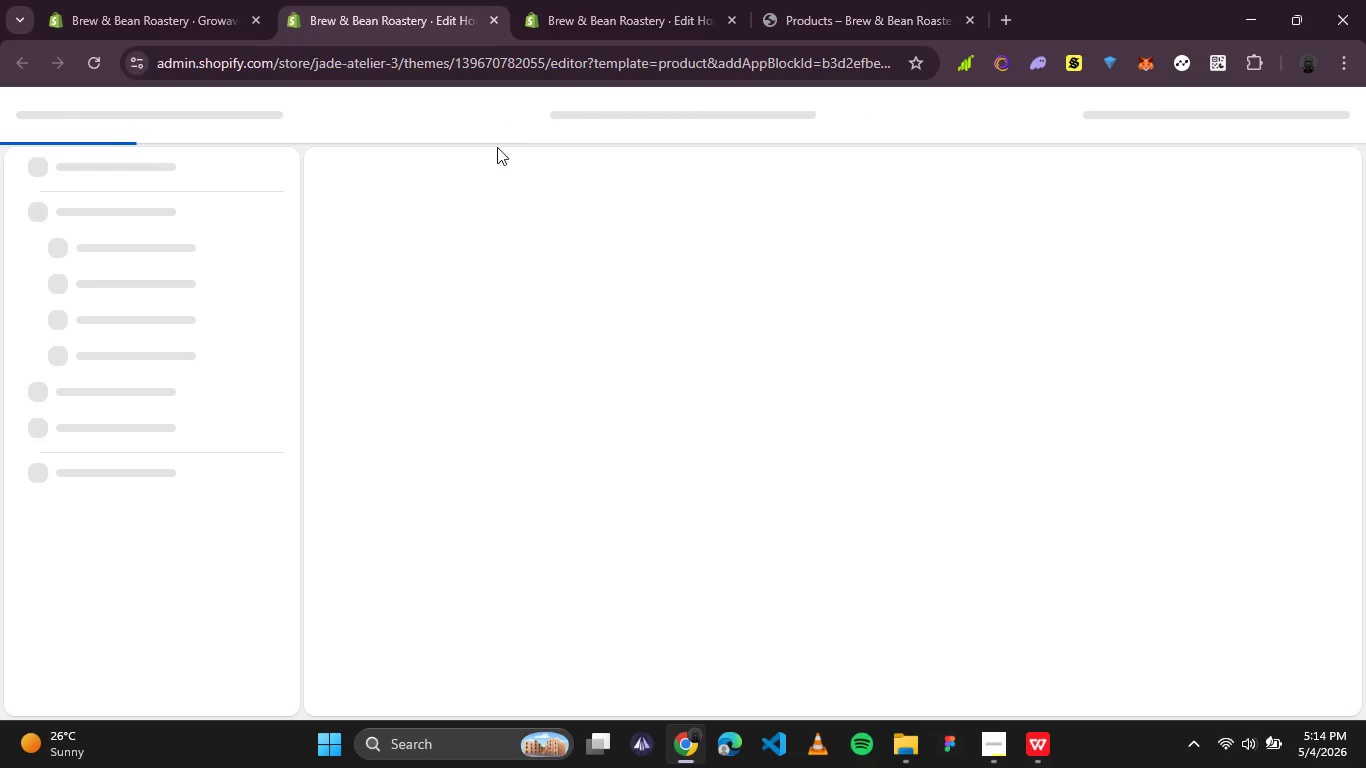 
scroll: coordinate [574, 294], scroll_direction: down, amount: 2.0
 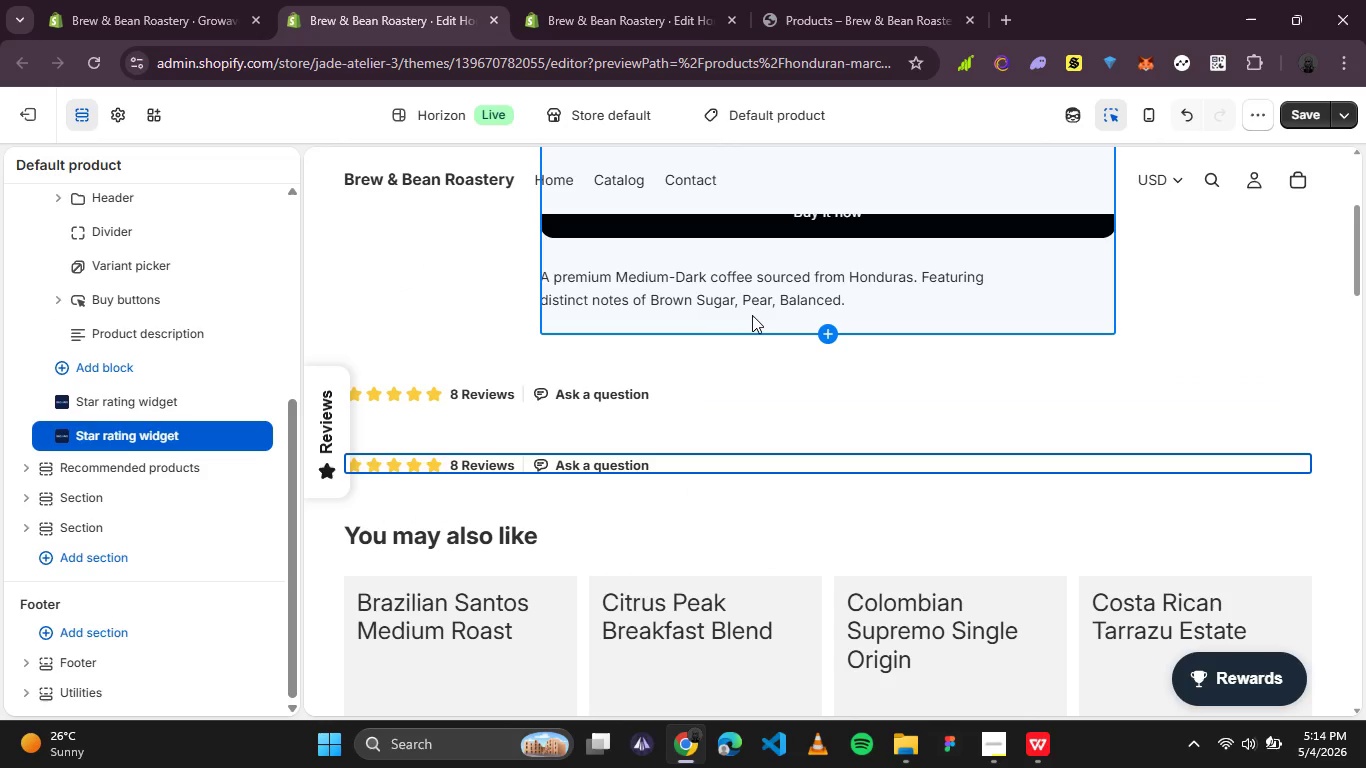 
wait(15.6)
 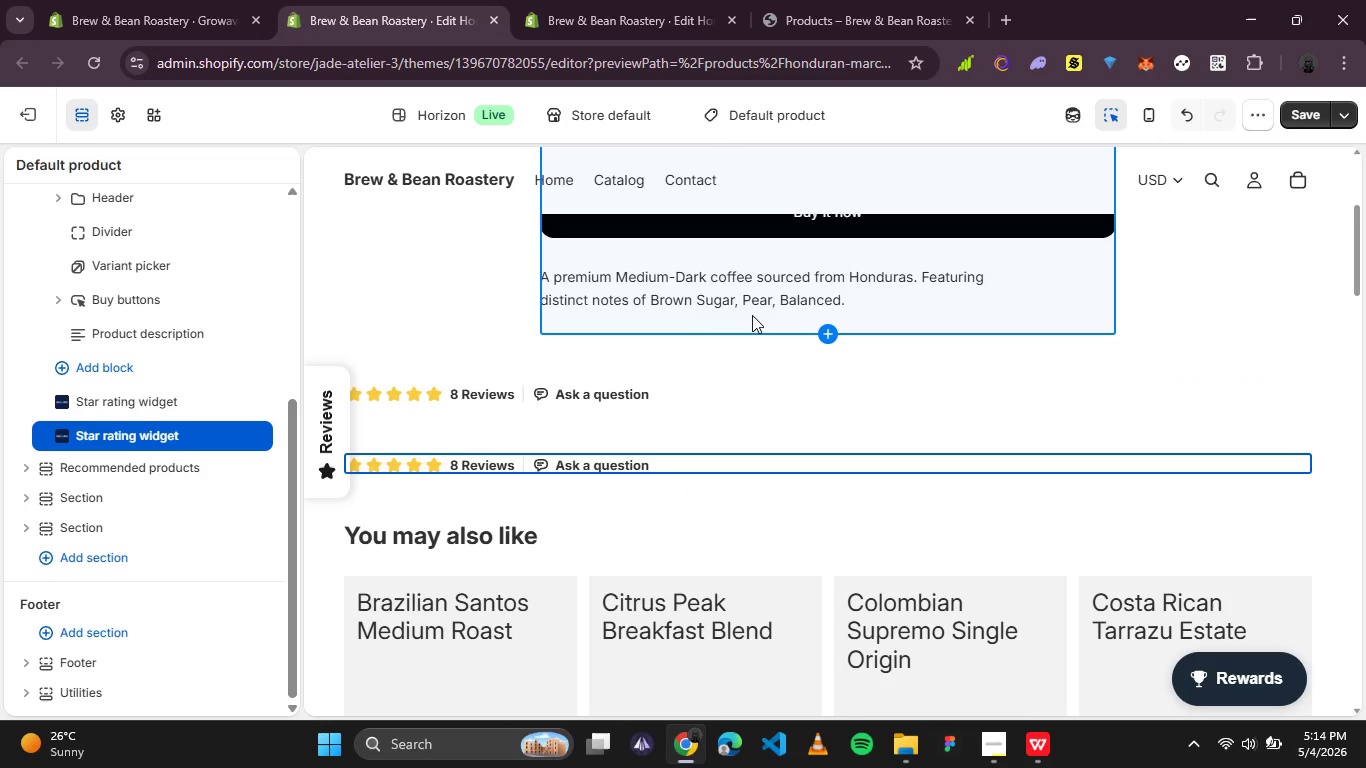 
mouse_move([139, 404])
 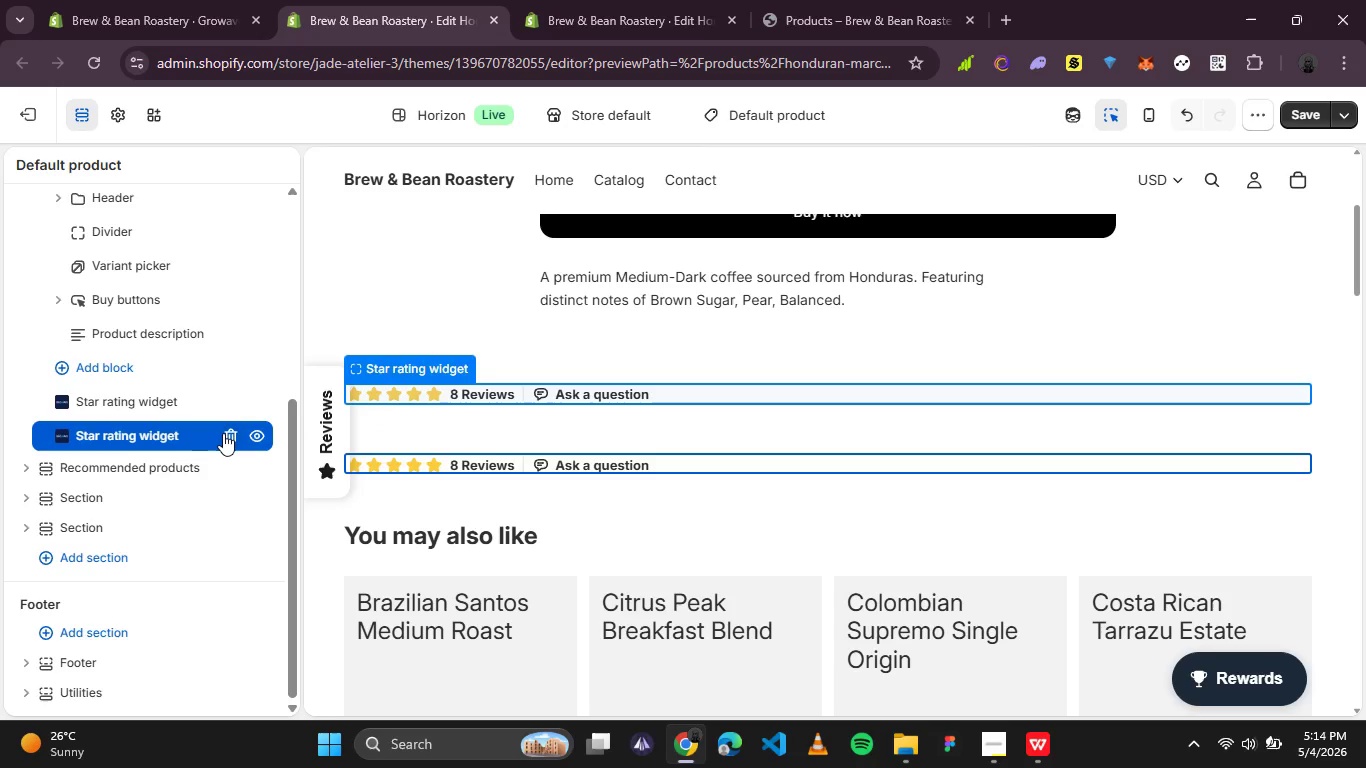 
left_click([226, 433])
 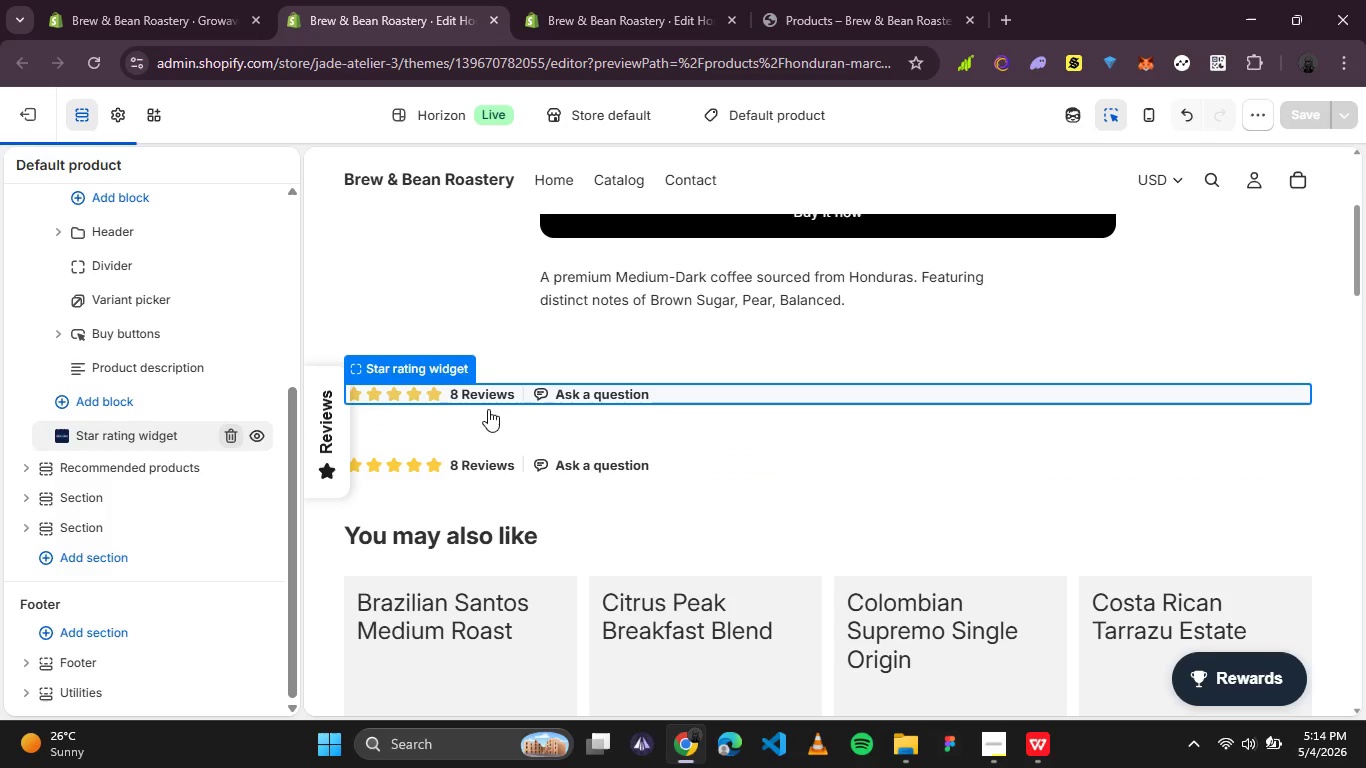 
scroll: coordinate [154, 330], scroll_direction: up, amount: 9.0
 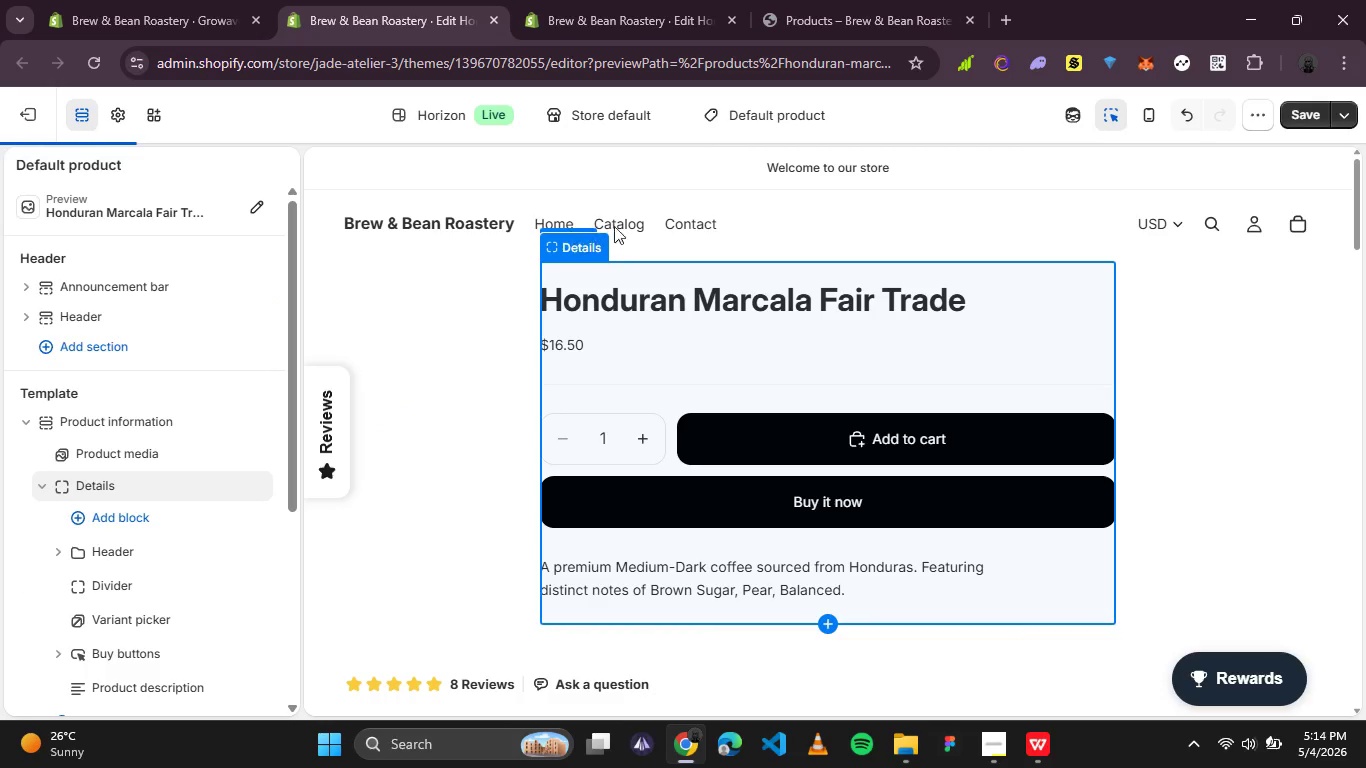 
left_click([634, 225])
 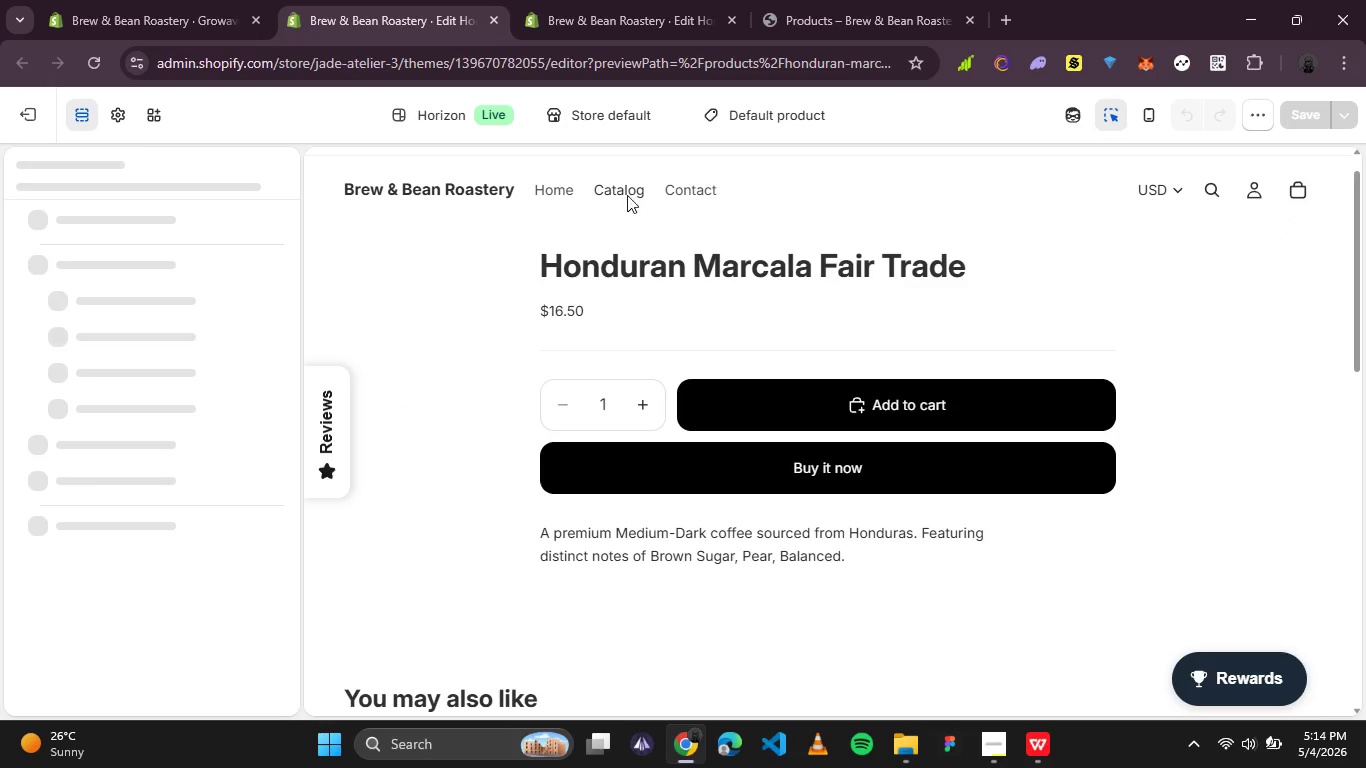 
left_click([628, 192])
 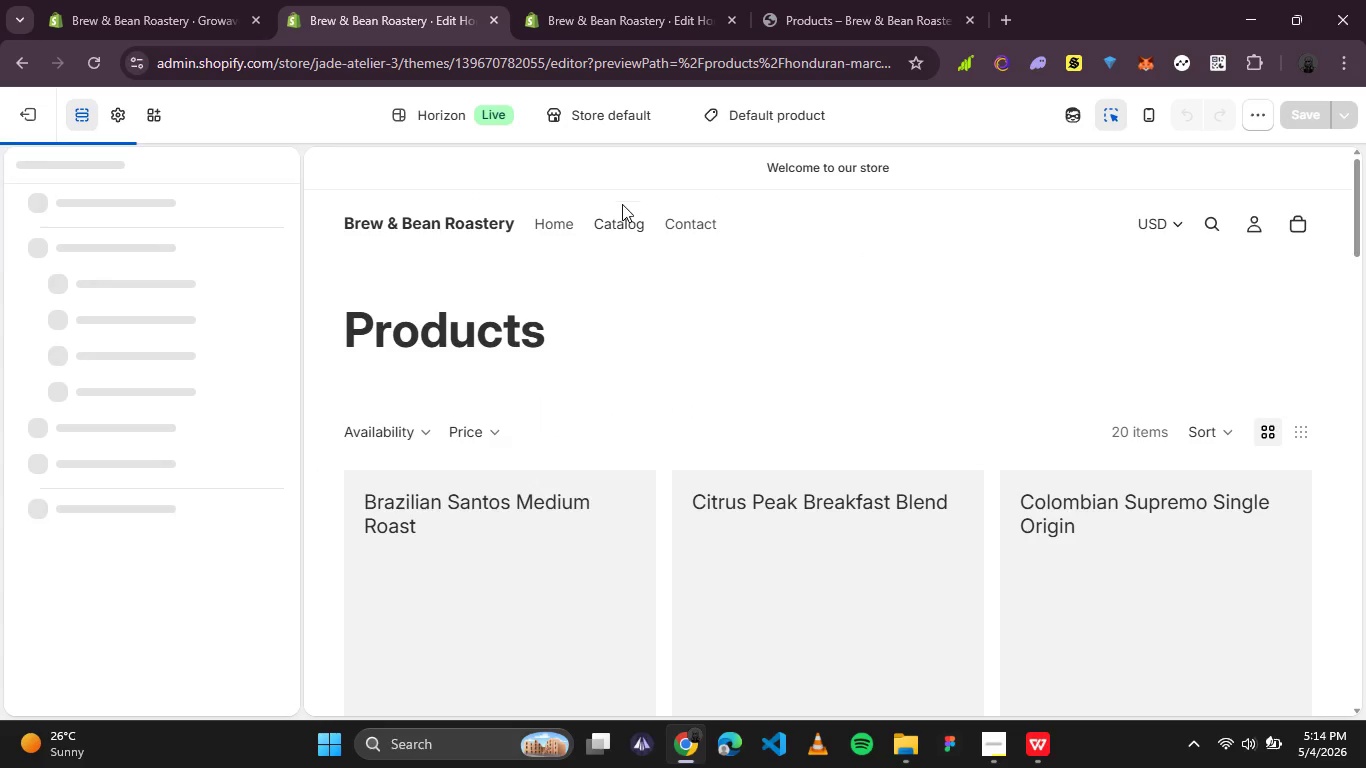 
left_click([622, 224])
 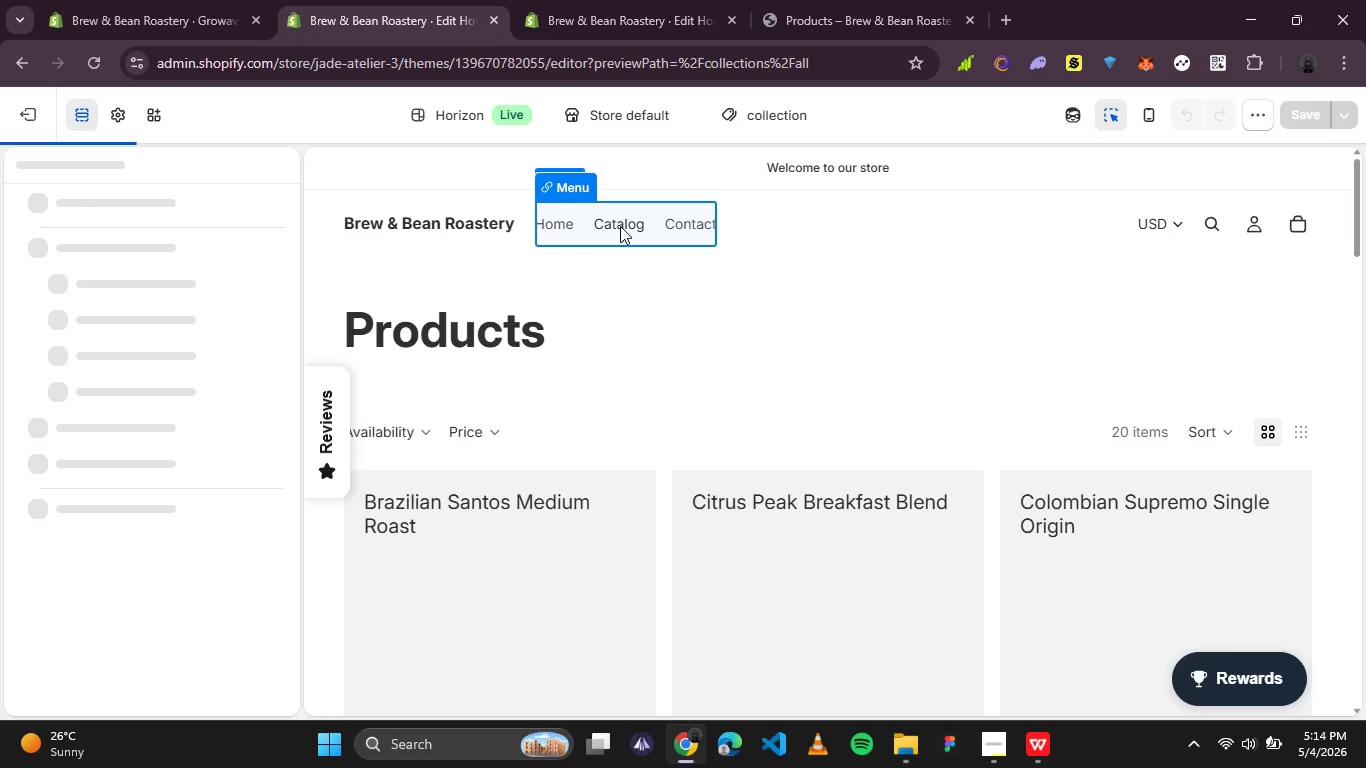 
left_click([620, 226])
 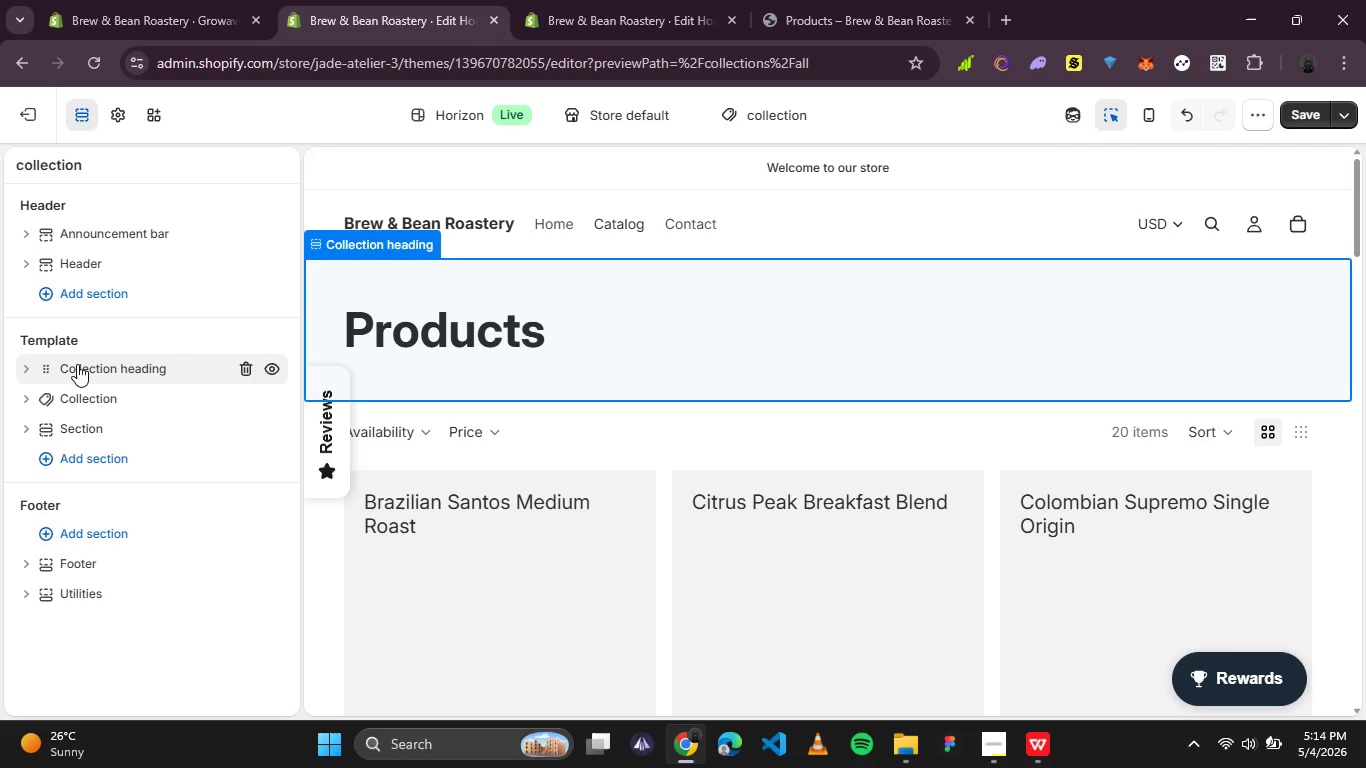 
wait(5.48)
 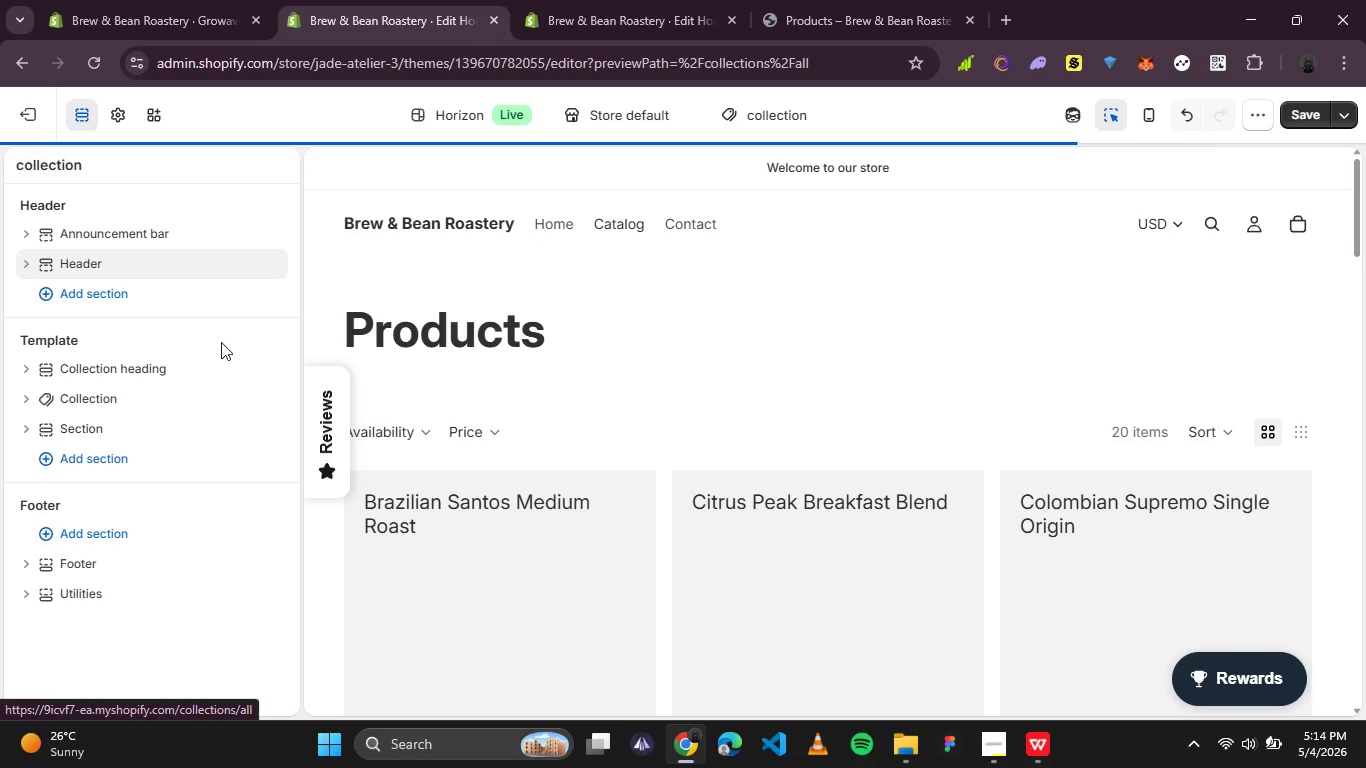 
left_click([127, 339])
 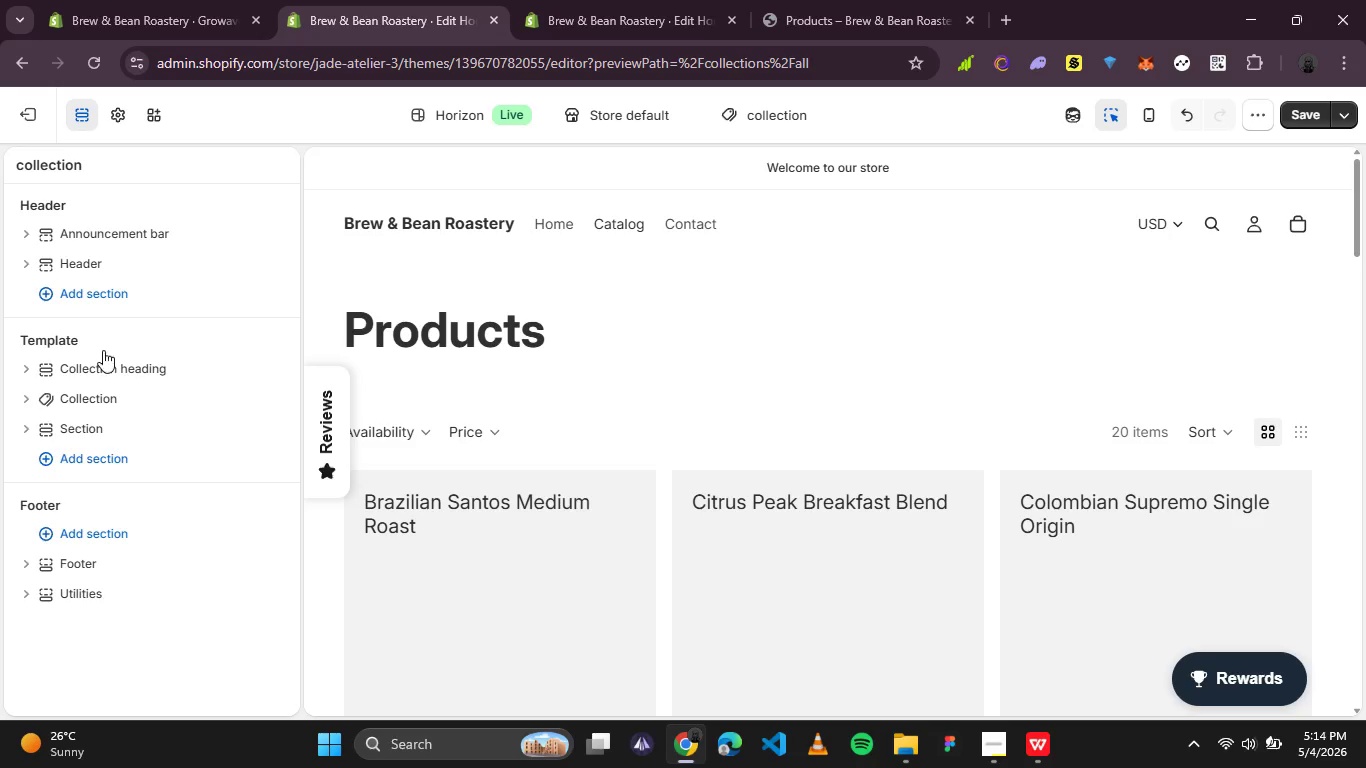 
wait(5.52)
 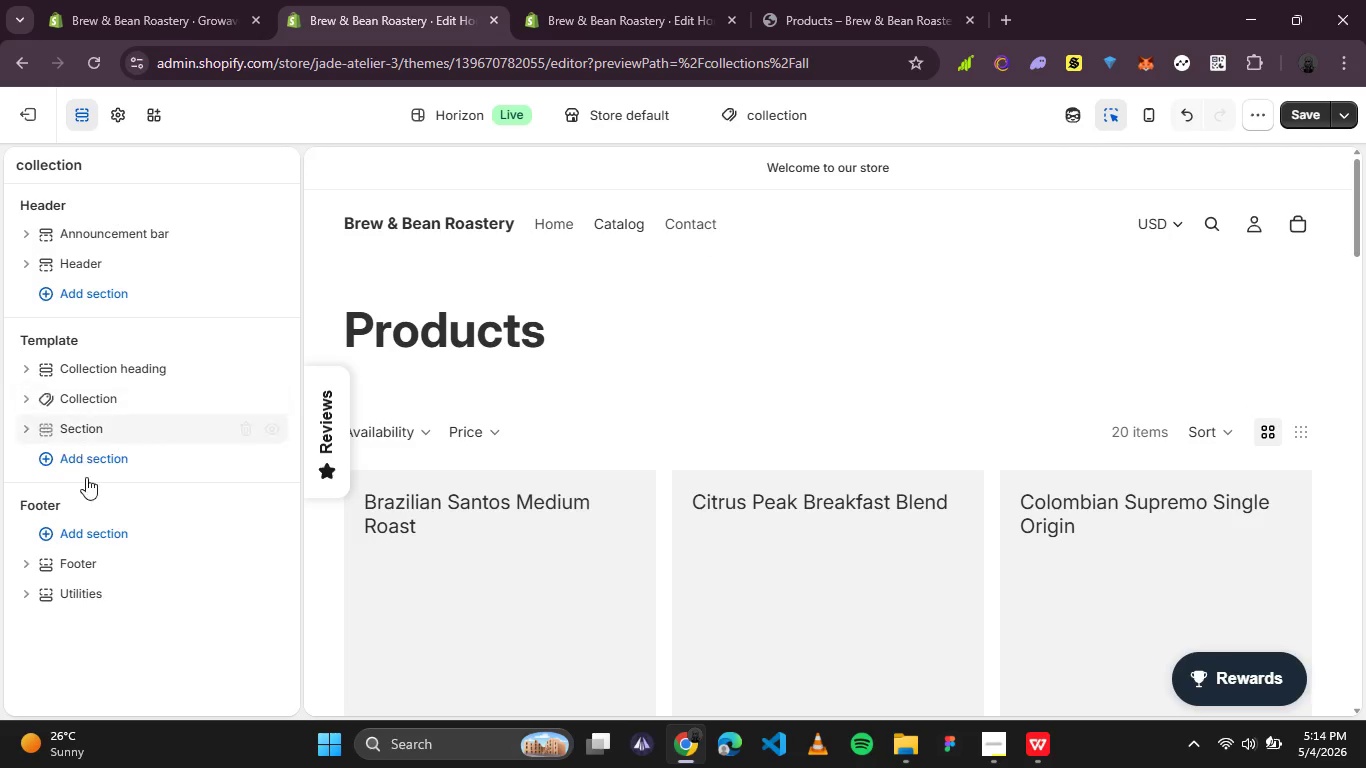 
left_click([148, 352])
 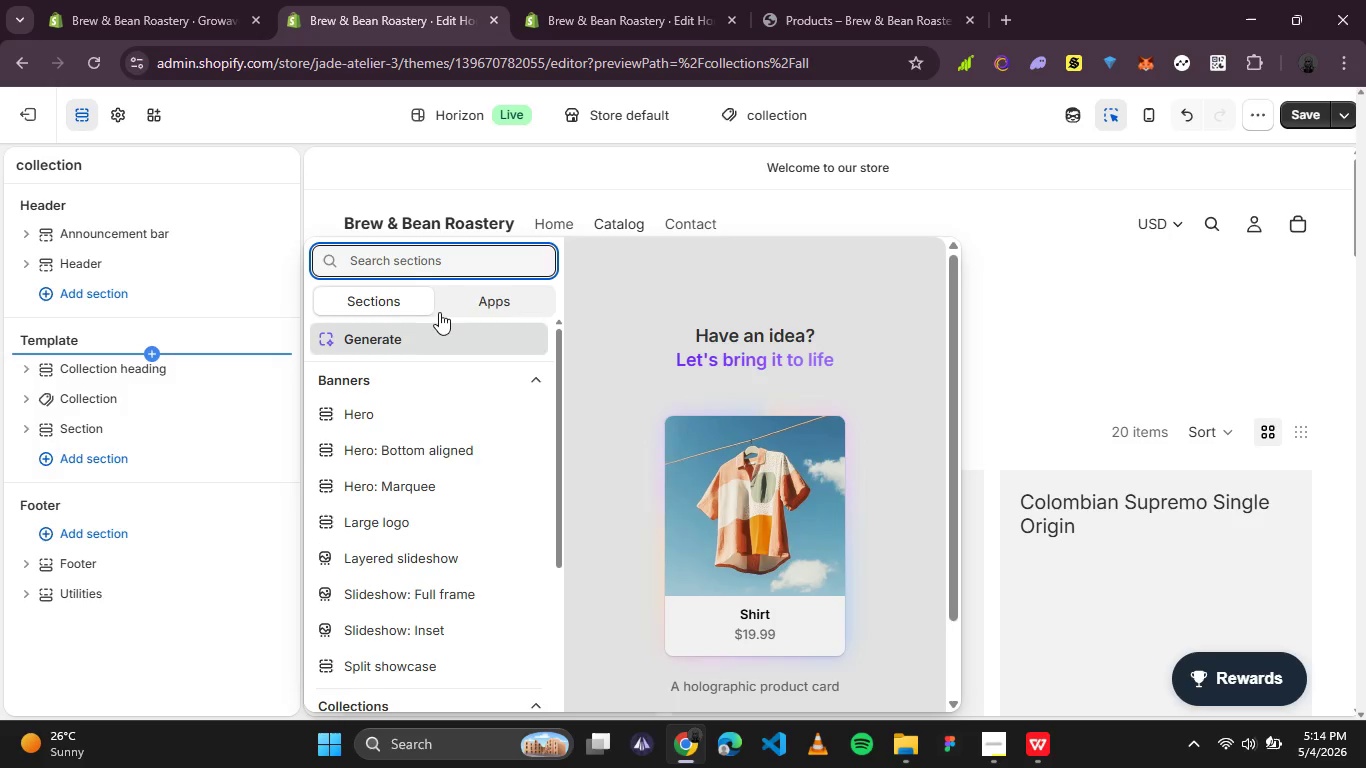 
left_click([478, 304])
 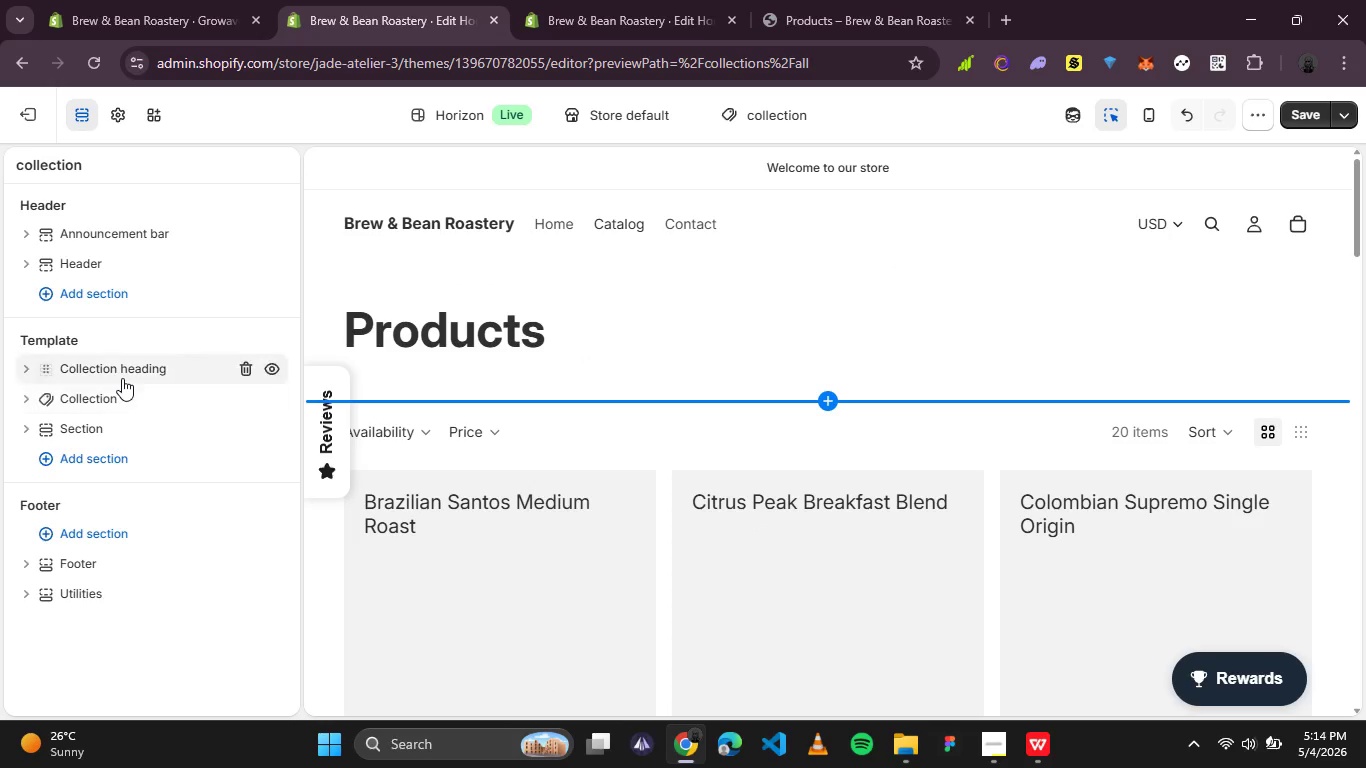 
wait(5.8)
 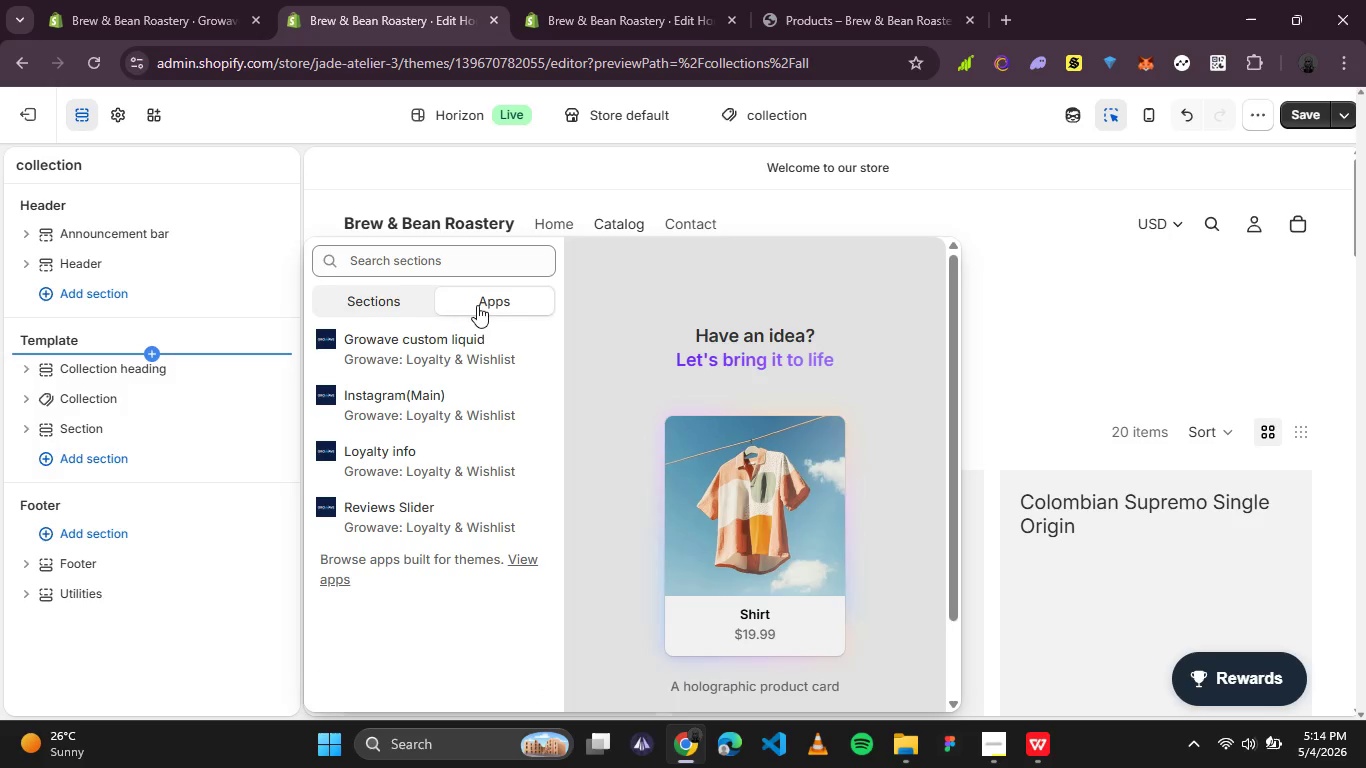 
mouse_move([139, 407])
 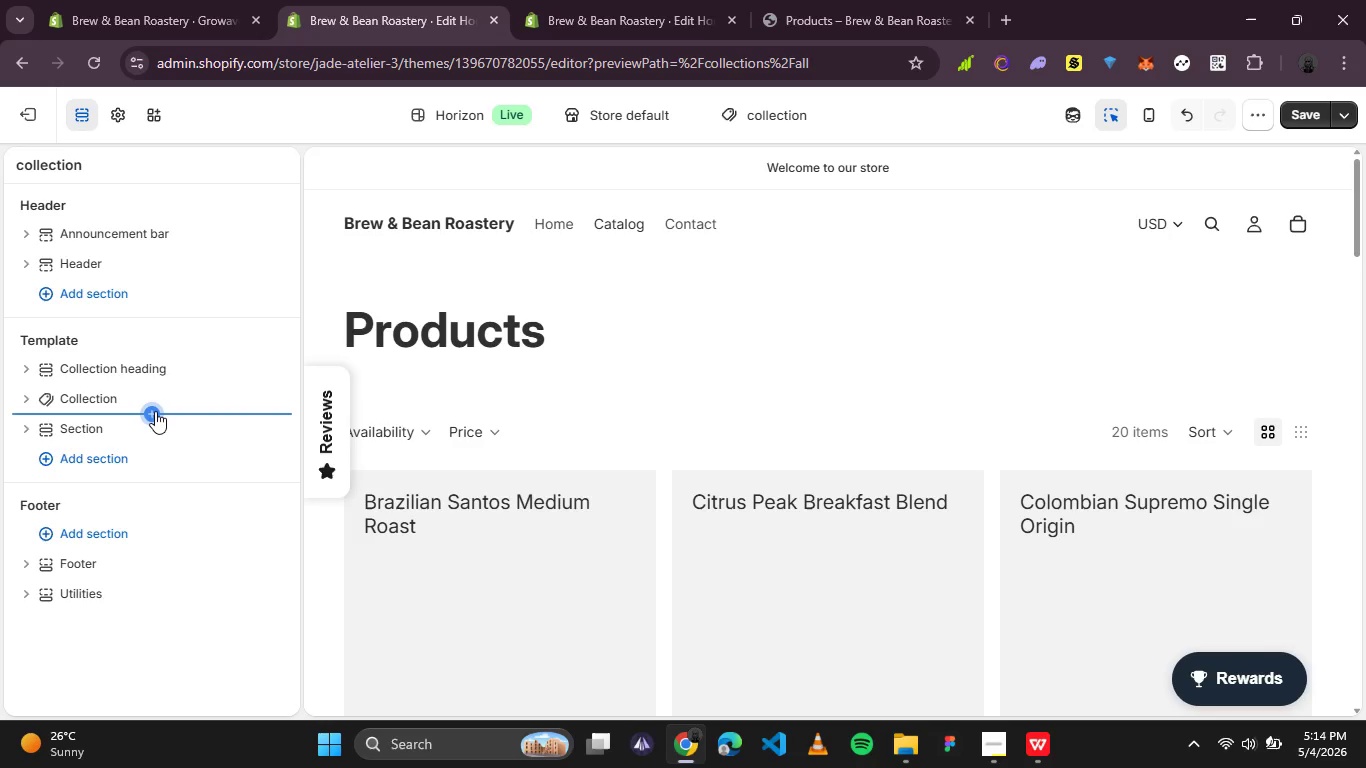 
left_click([156, 412])
 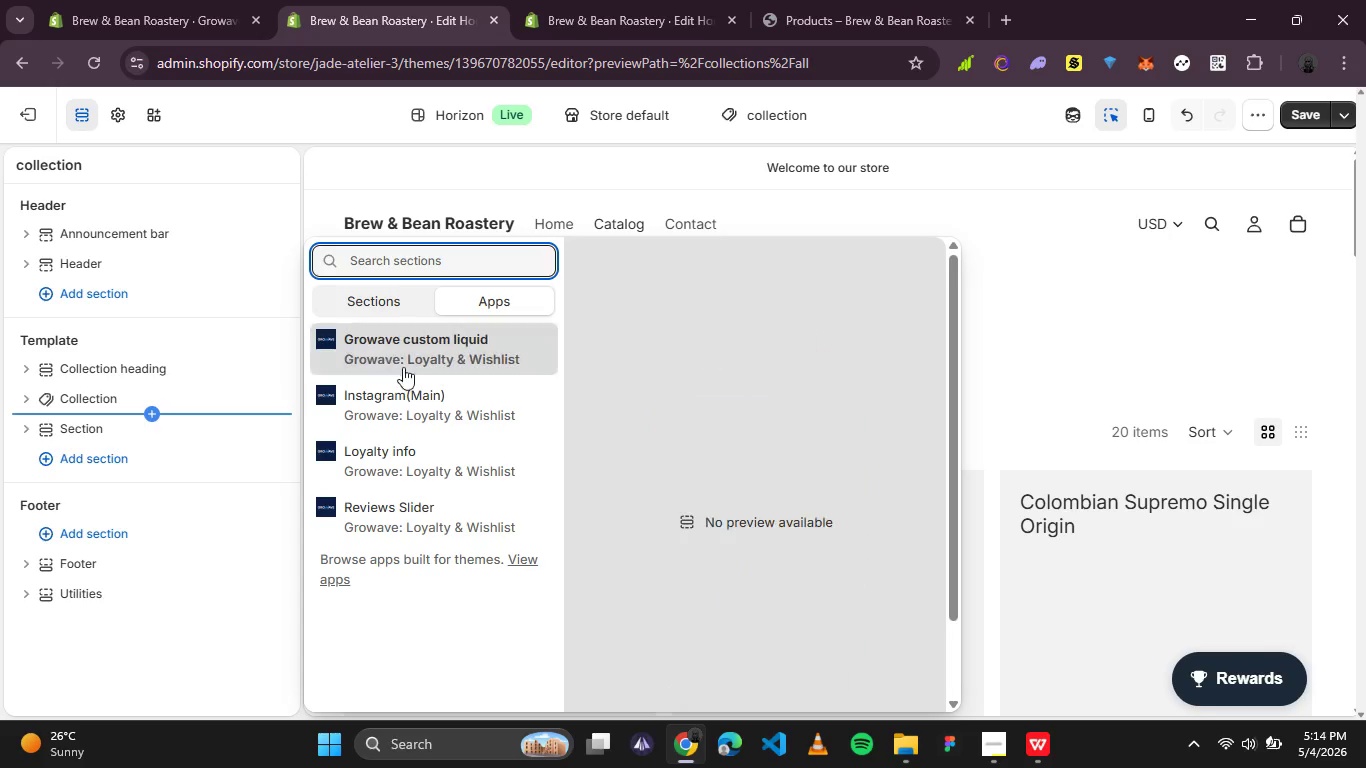 
scroll: coordinate [376, 478], scroll_direction: up, amount: 1.0
 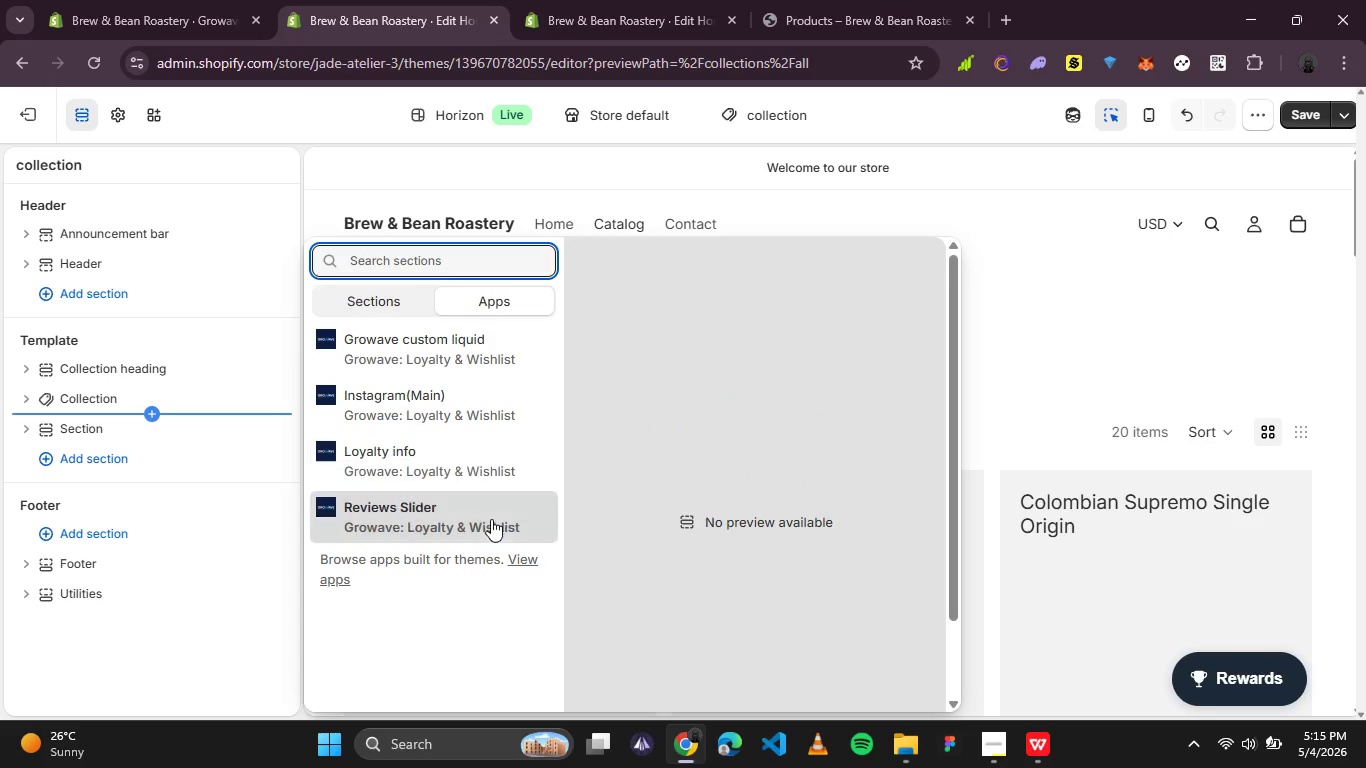 
left_click([178, 0])
 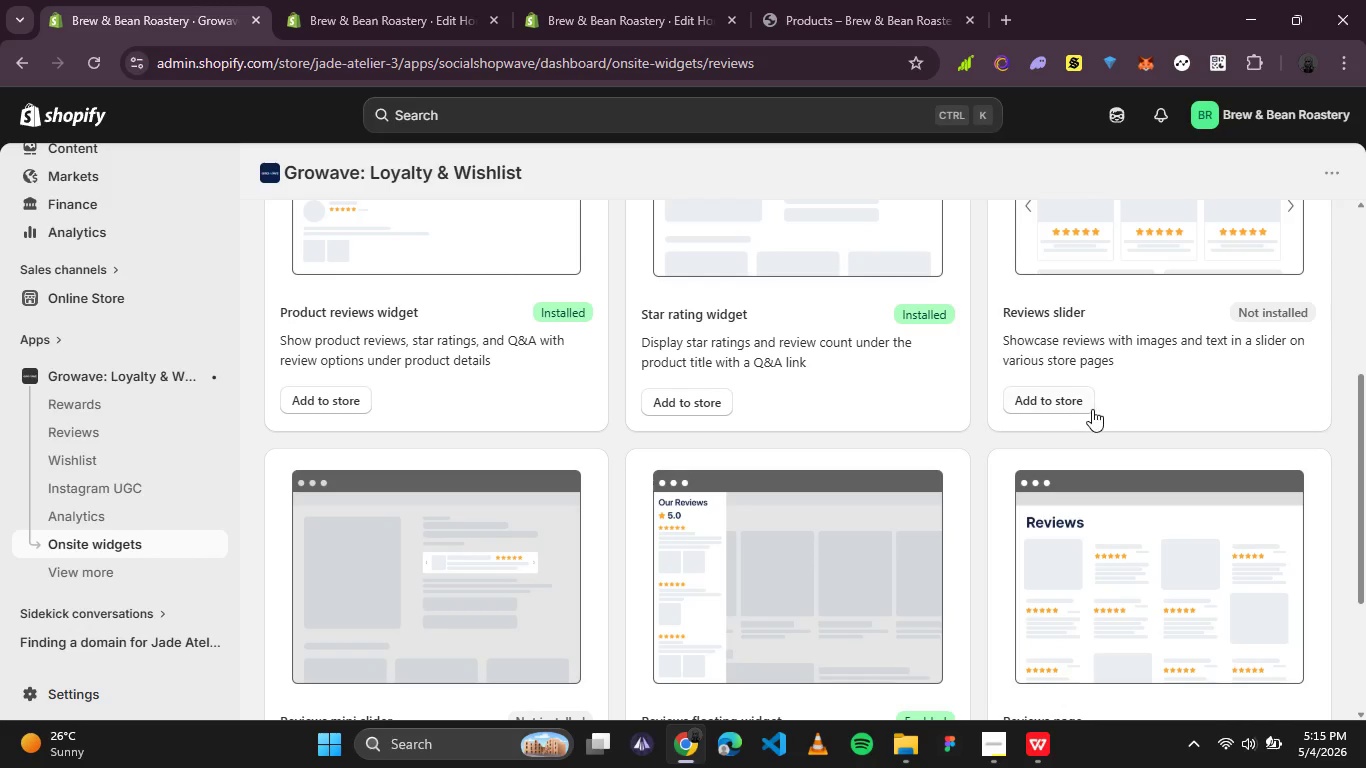 
left_click([1085, 407])
 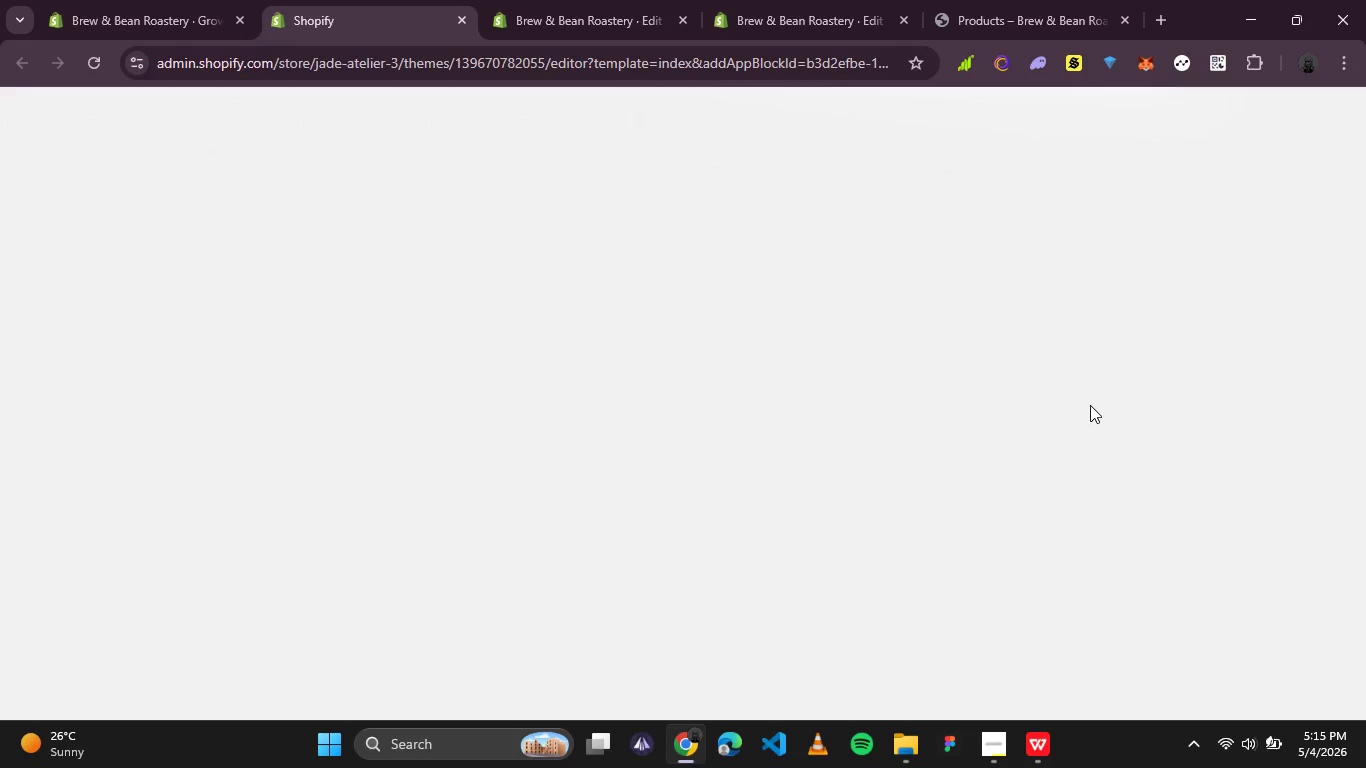 
wait(15.97)
 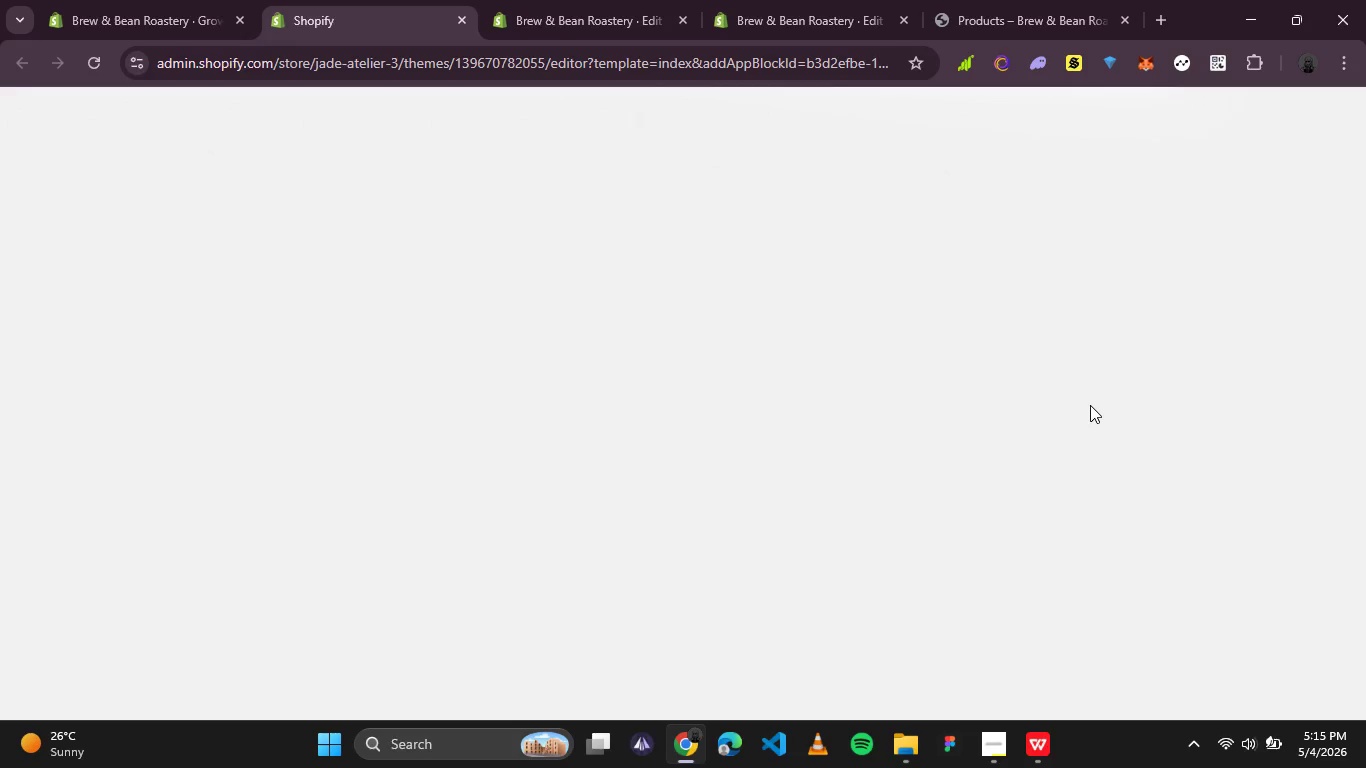 
scroll: coordinate [899, 479], scroll_direction: down, amount: 10.0
 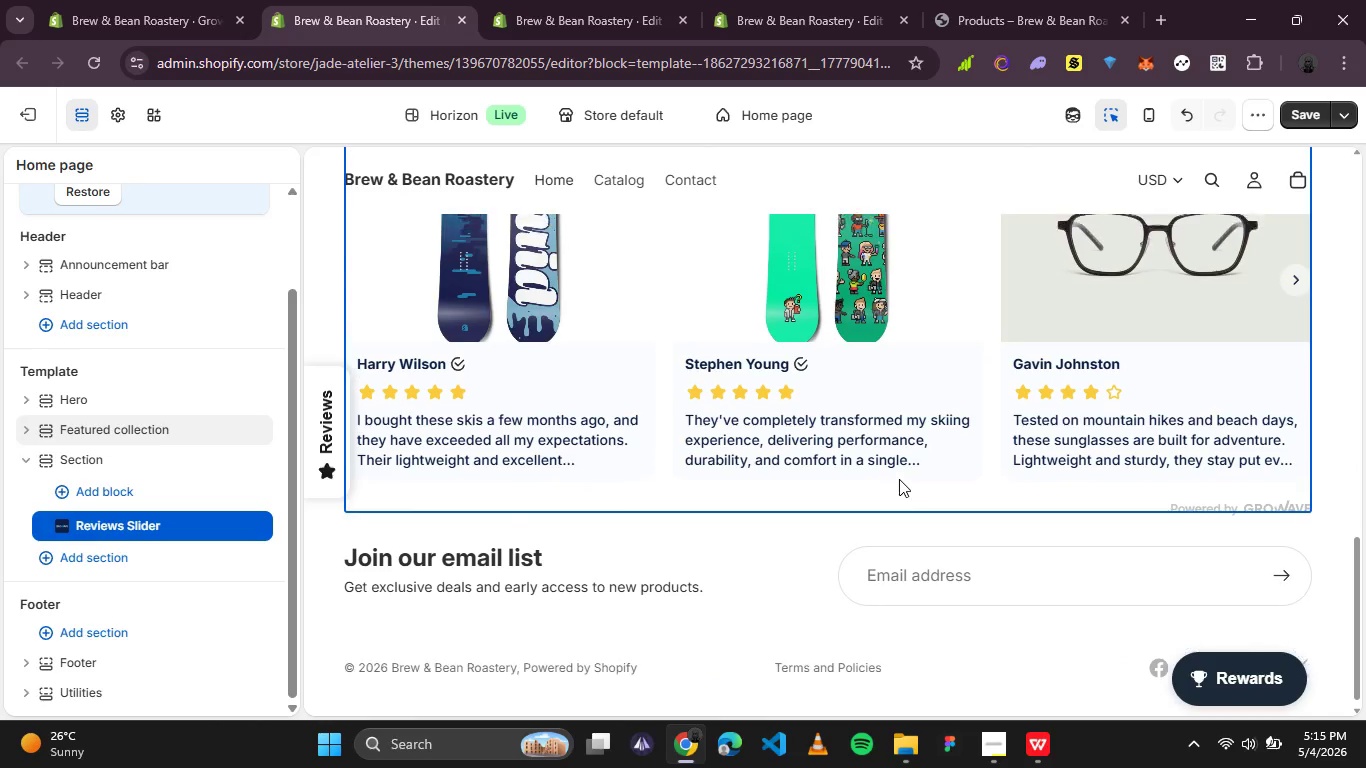 
scroll: coordinate [899, 479], scroll_direction: up, amount: 5.0
 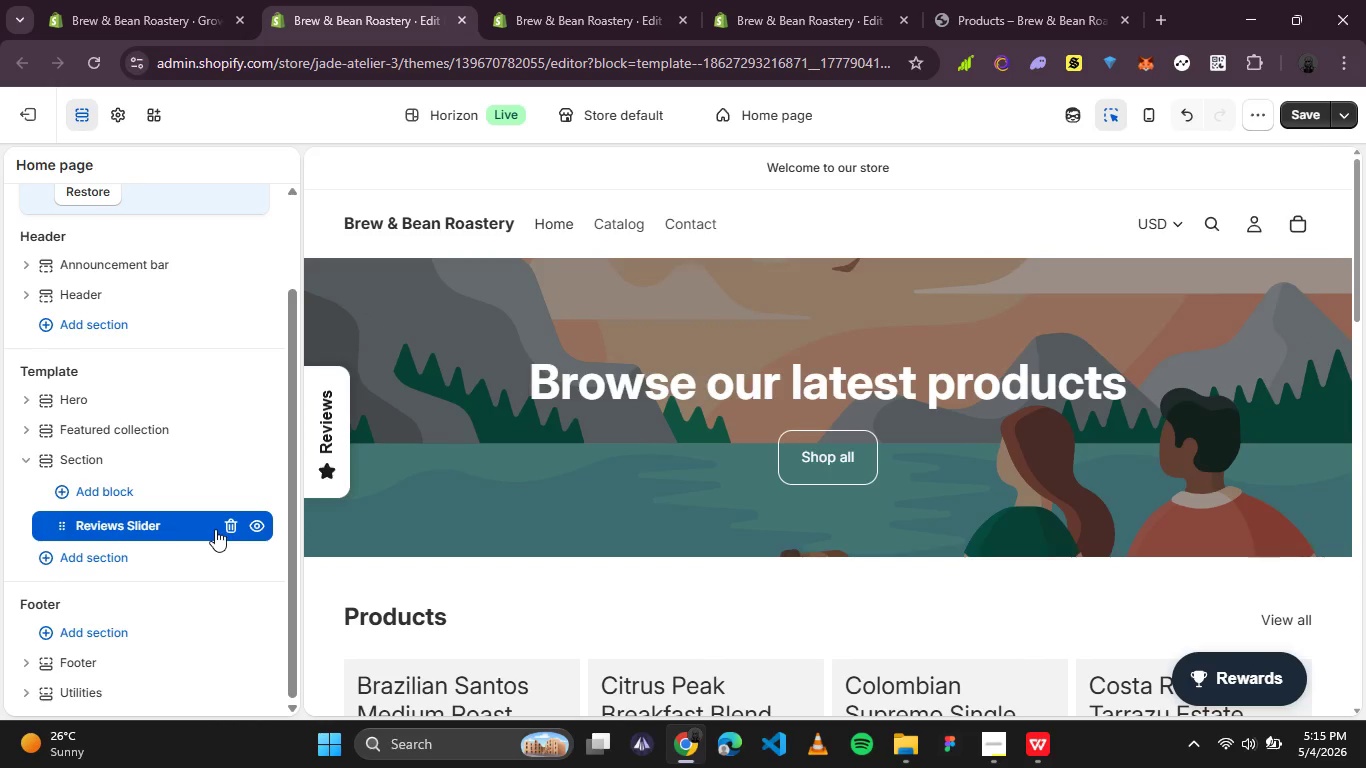 
scroll: coordinate [437, 550], scroll_direction: down, amount: 7.0
 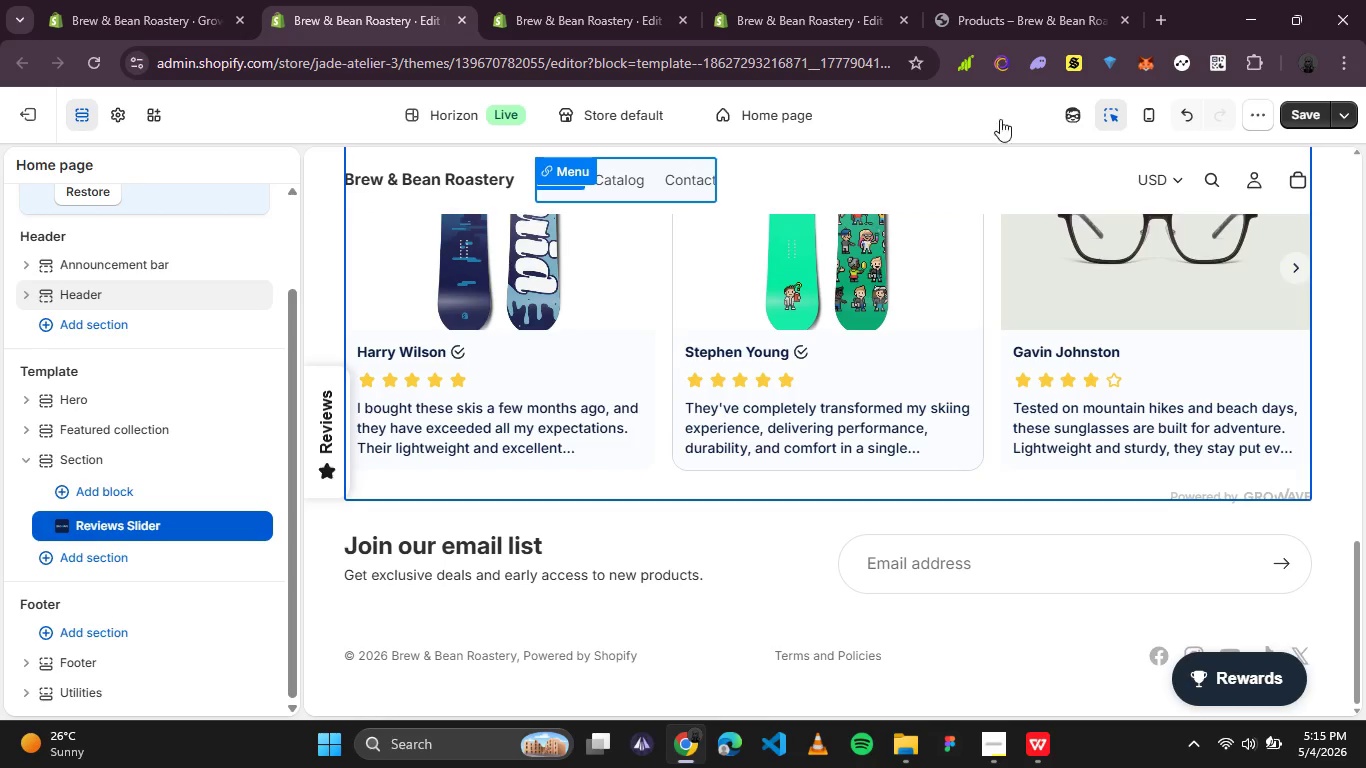 
left_click([1318, 112])
 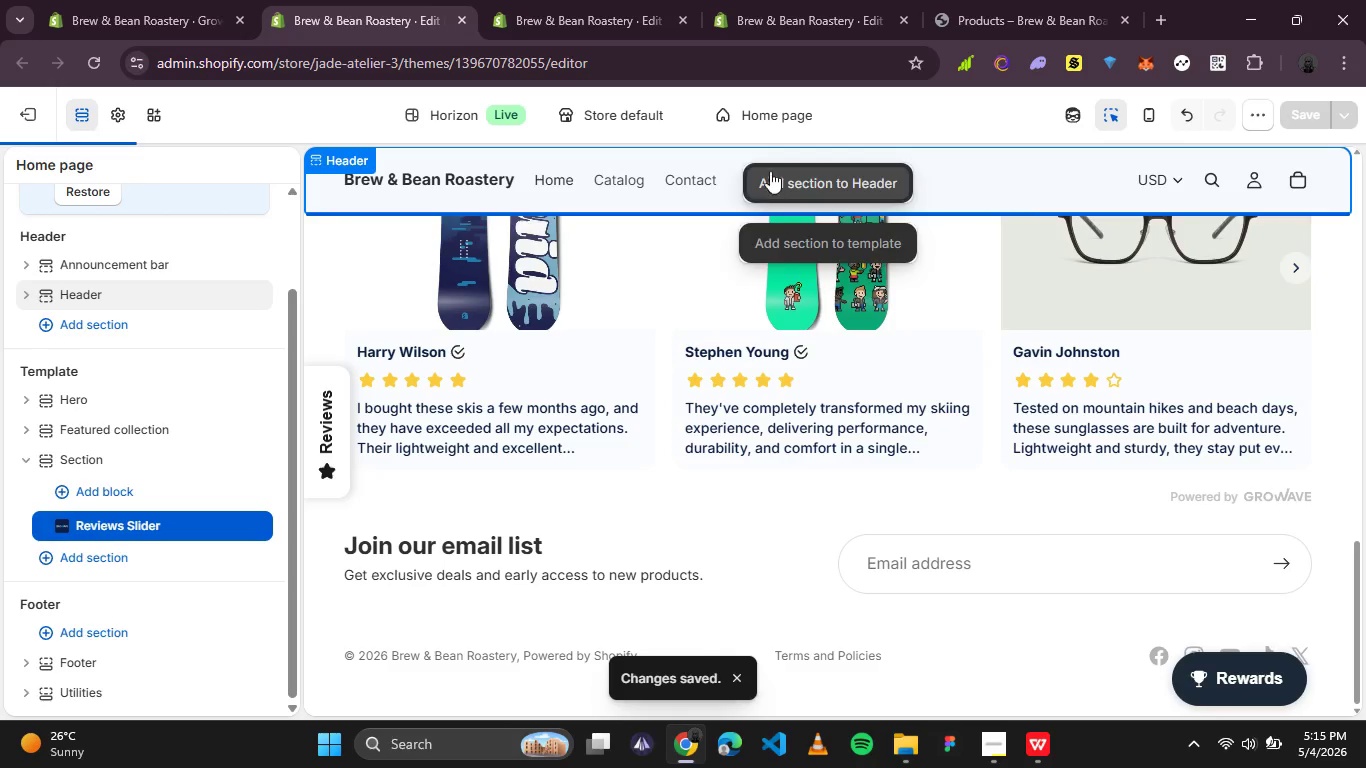 
left_click([763, 112])
 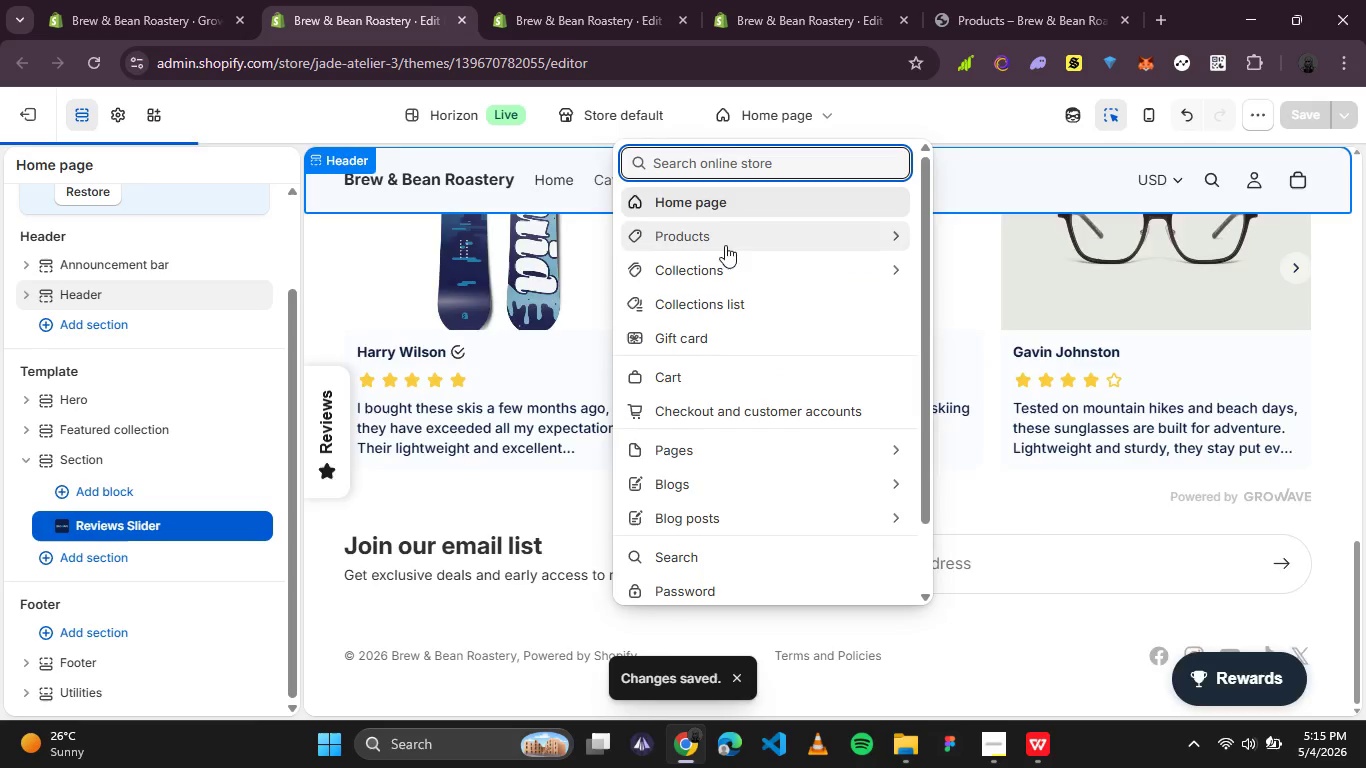 
left_click([718, 268])
 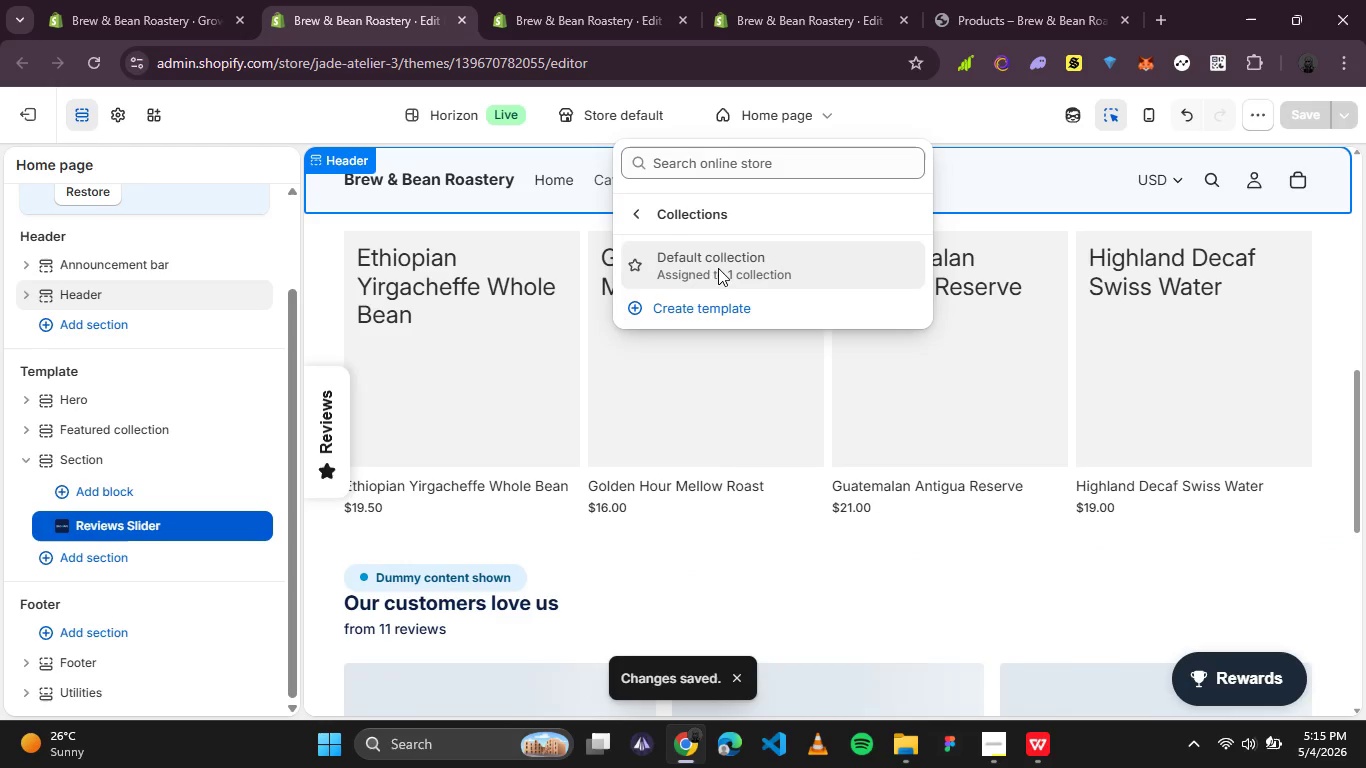 
left_click([718, 262])
 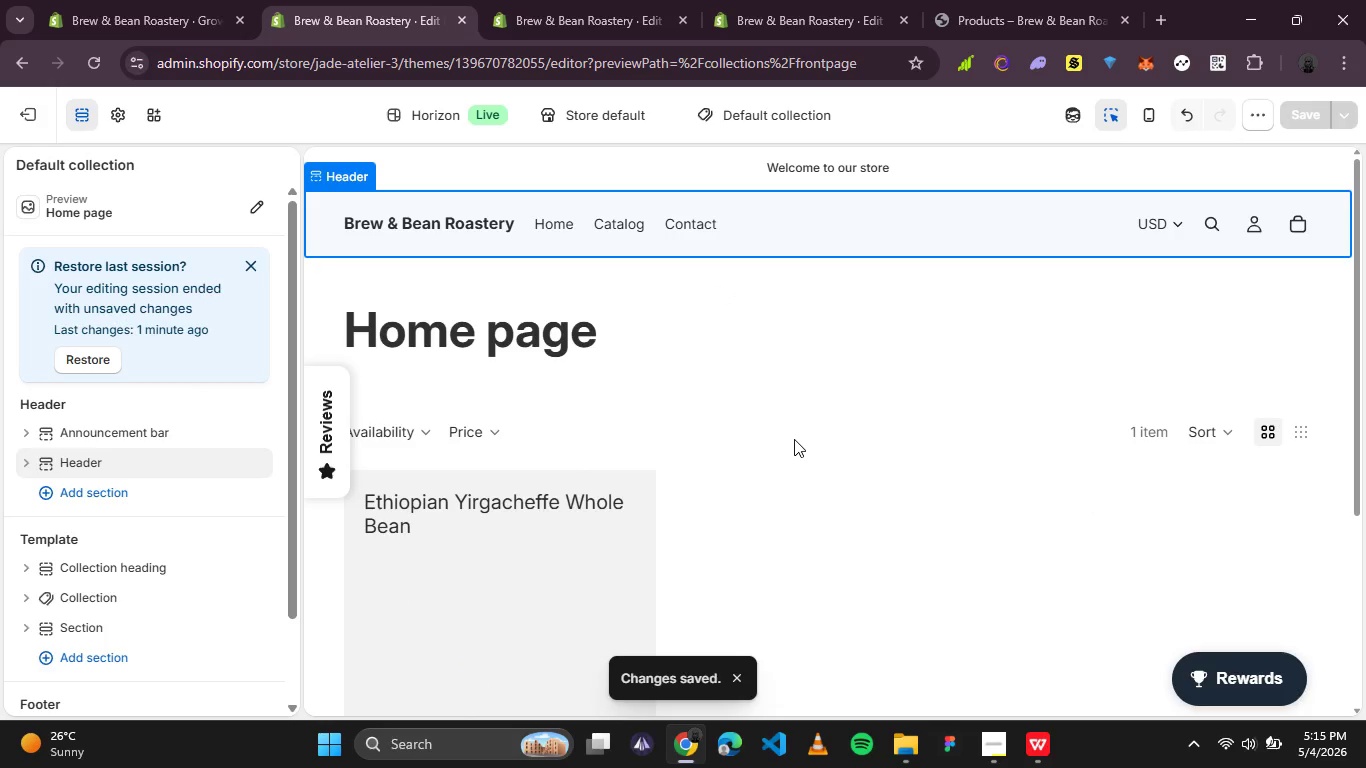 
scroll: coordinate [675, 503], scroll_direction: down, amount: 7.0
 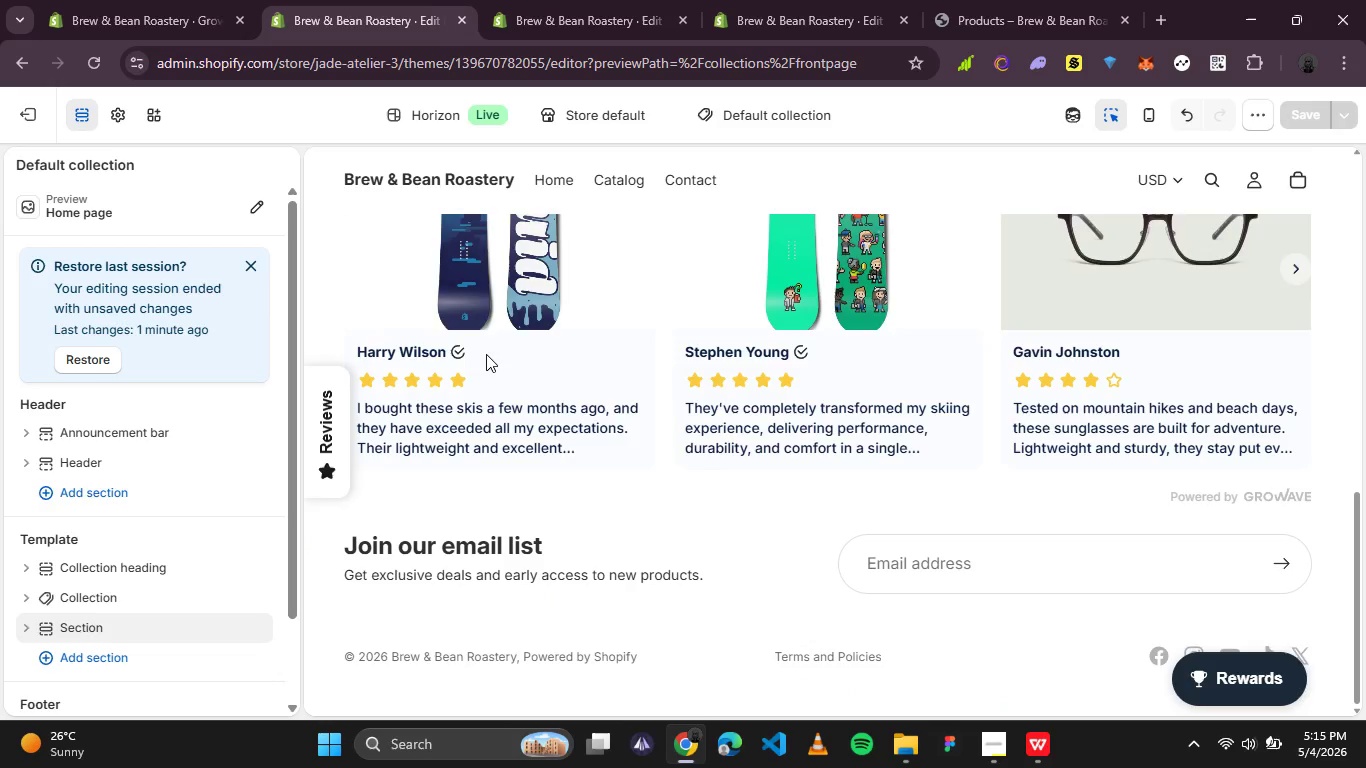 
scroll: coordinate [355, 275], scroll_direction: up, amount: 3.0
 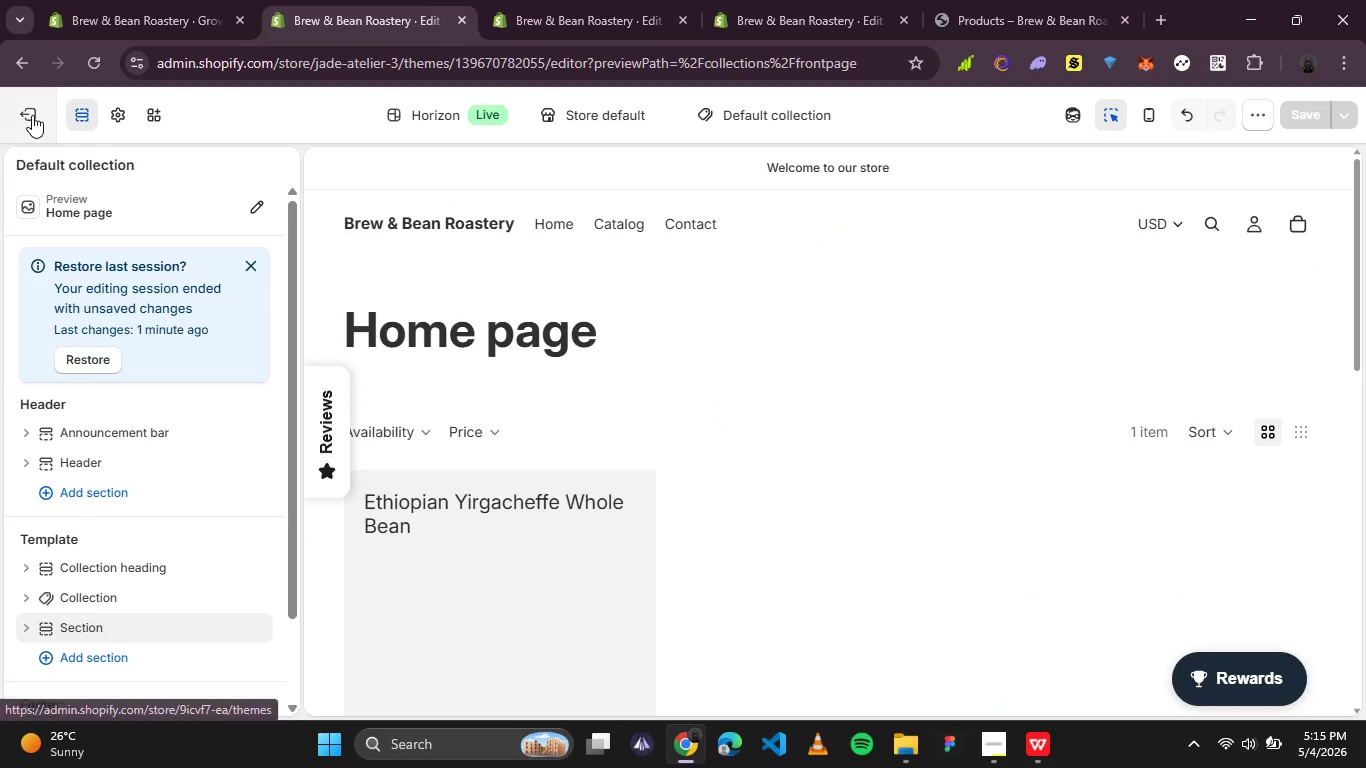 
left_click([28, 114])
 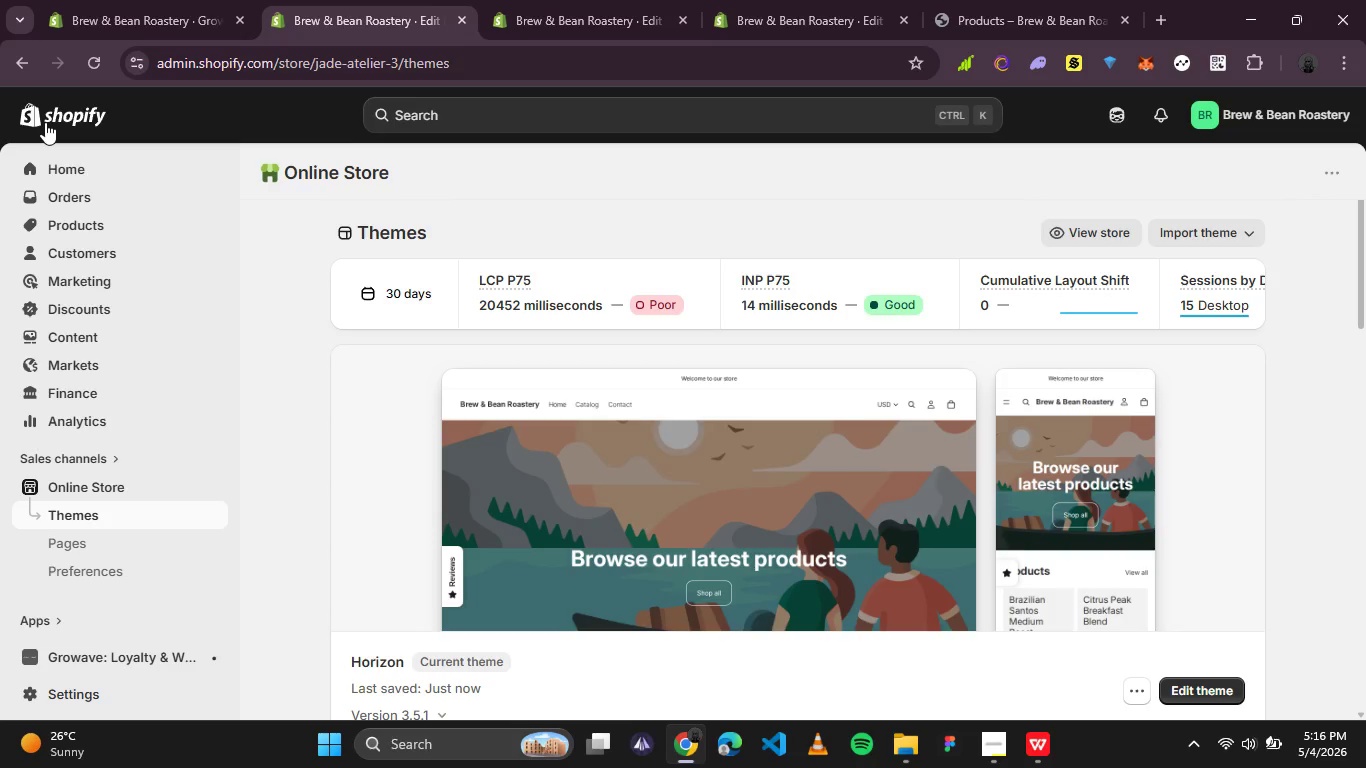 
wait(28.36)
 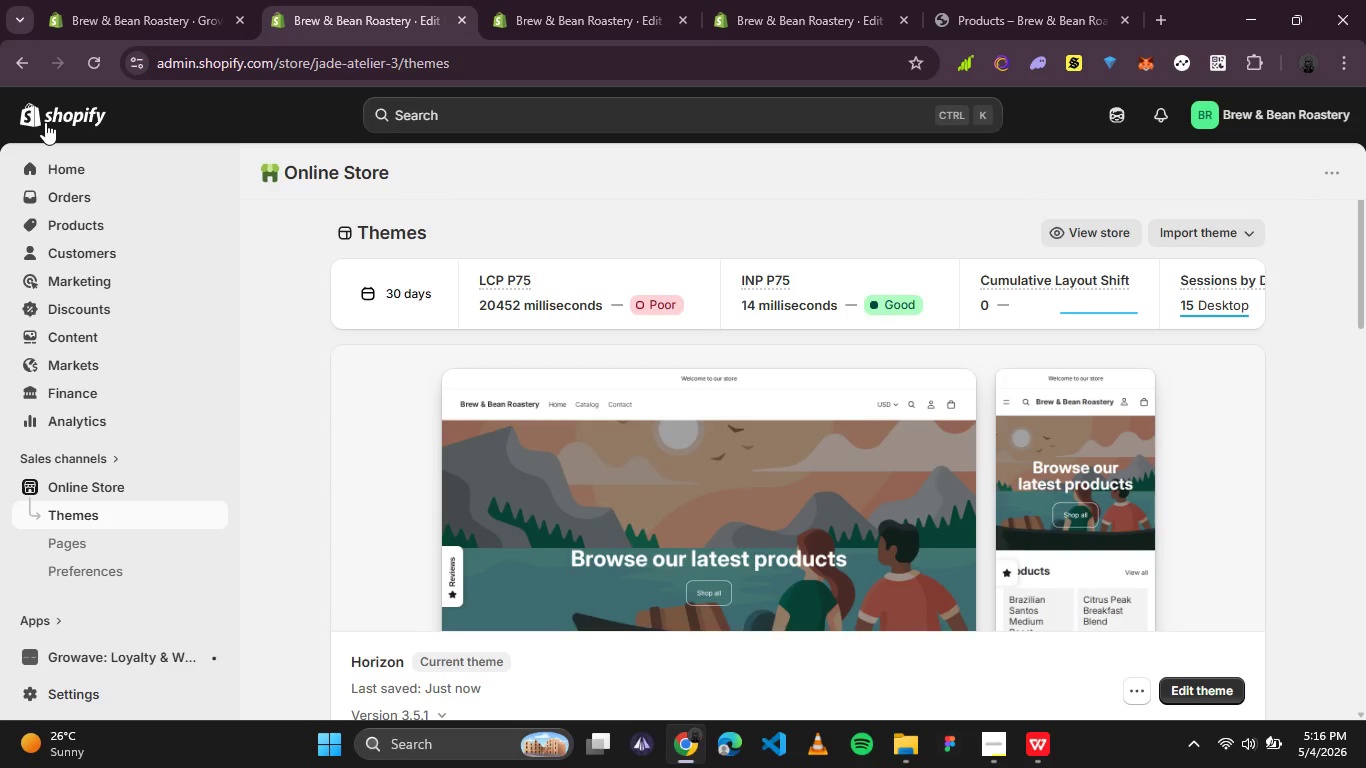 
left_click([688, 18])
 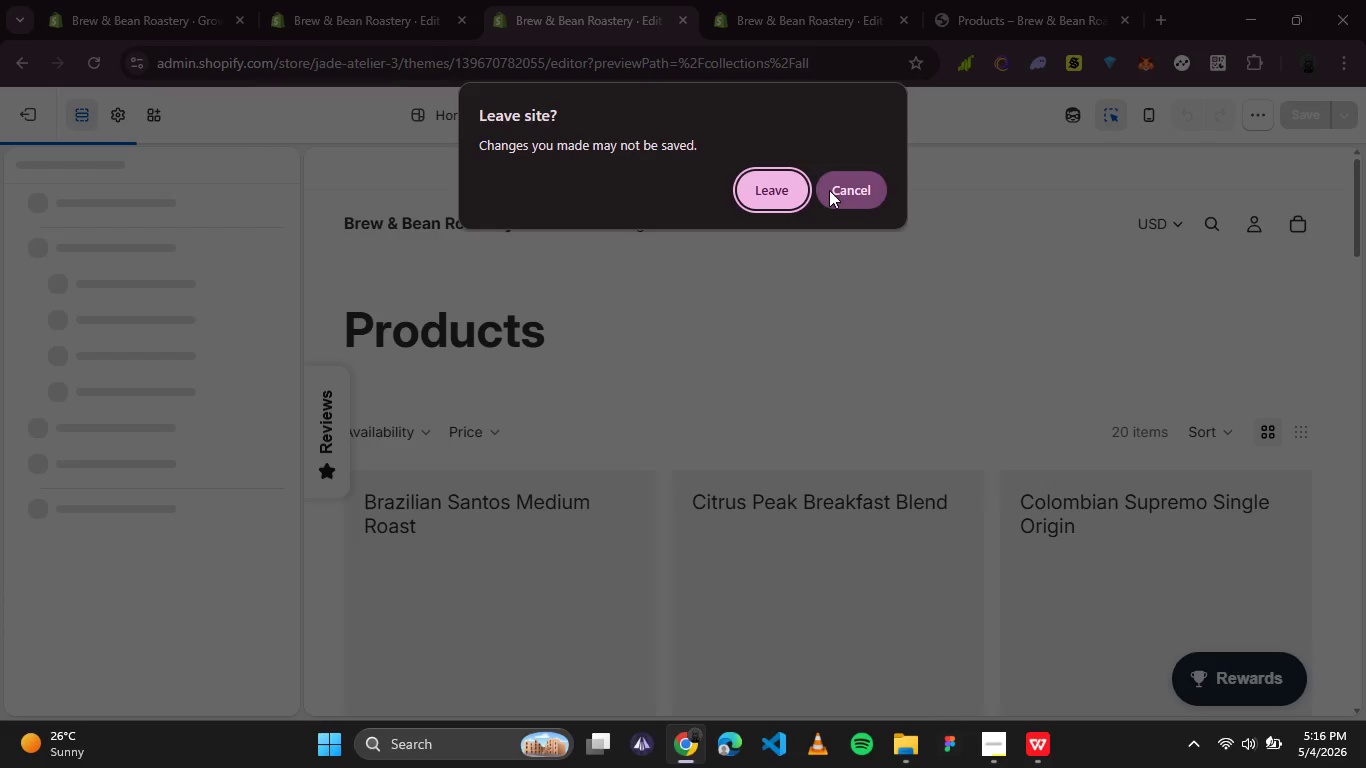 
left_click([777, 188])
 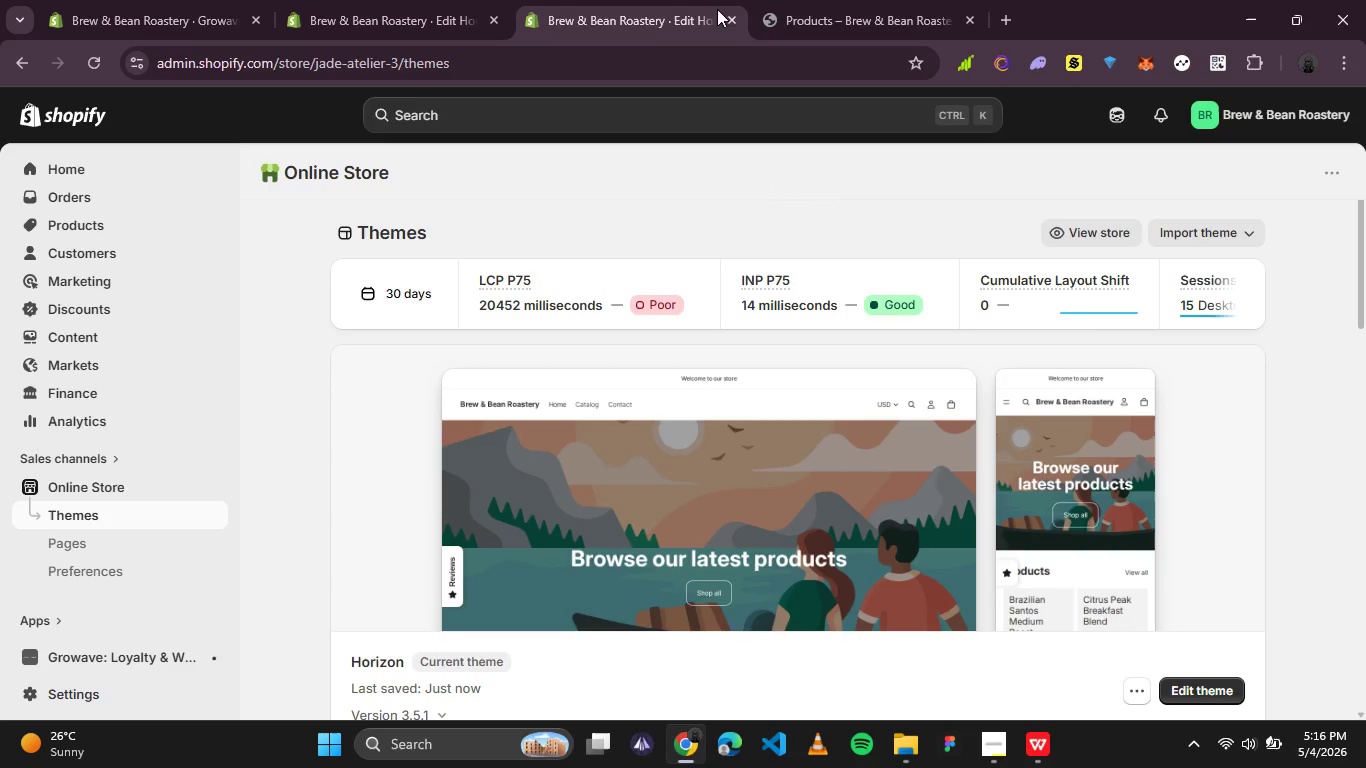 
left_click([798, 4])
 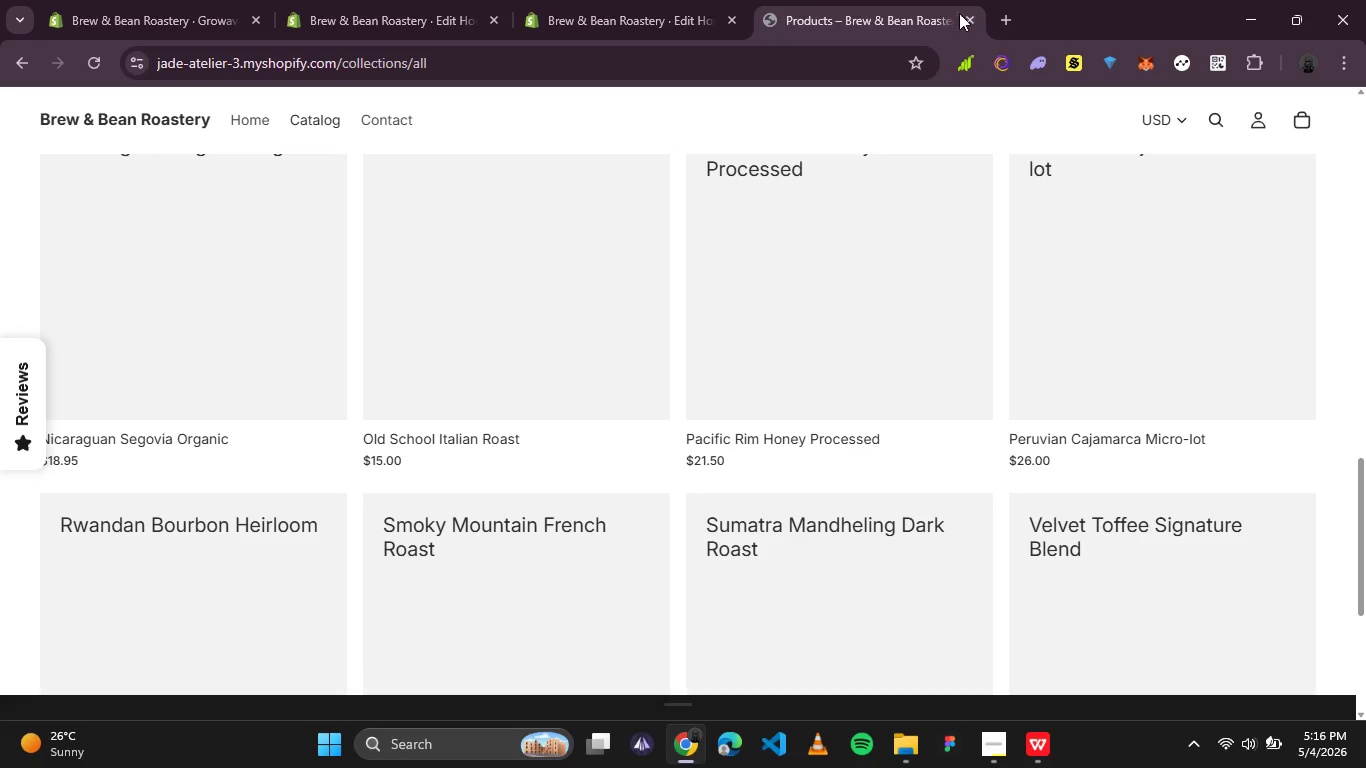 
left_click([969, 19])
 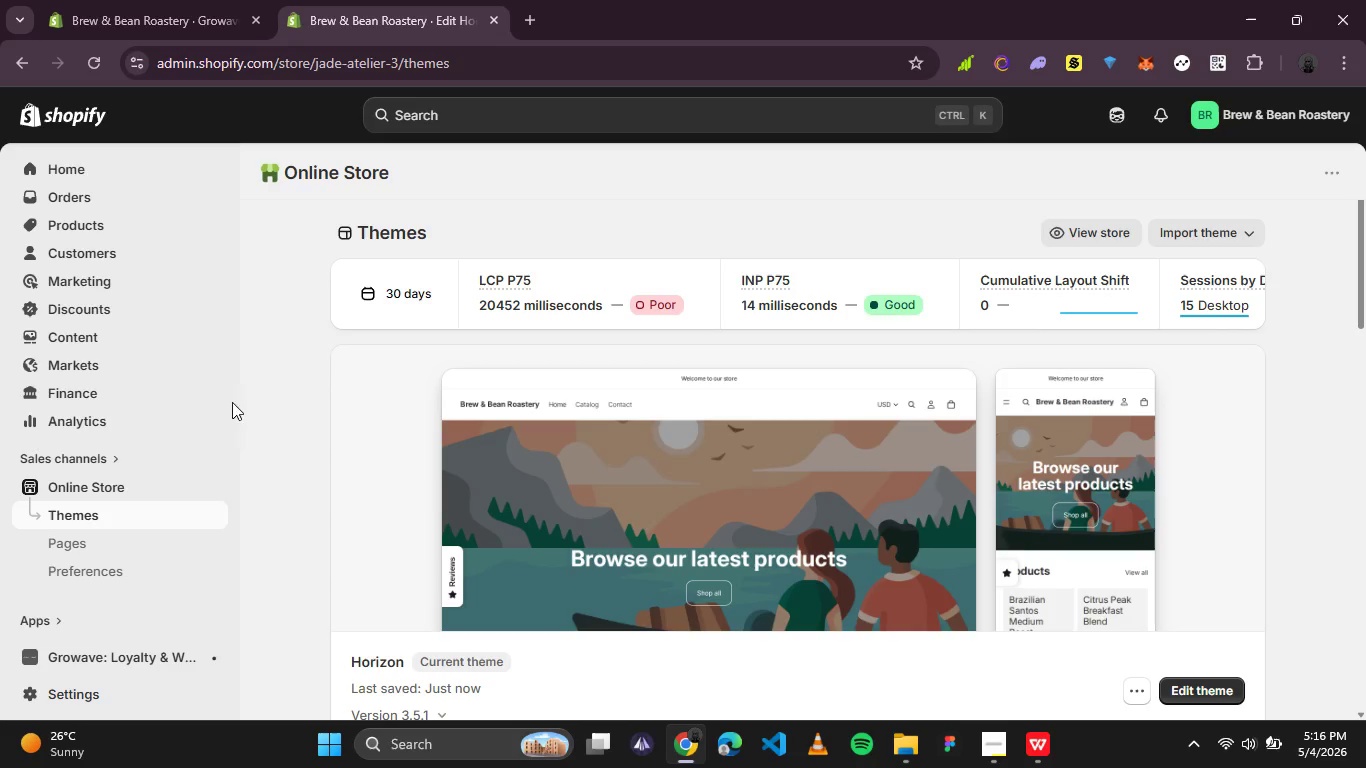 
left_click([217, 489])
 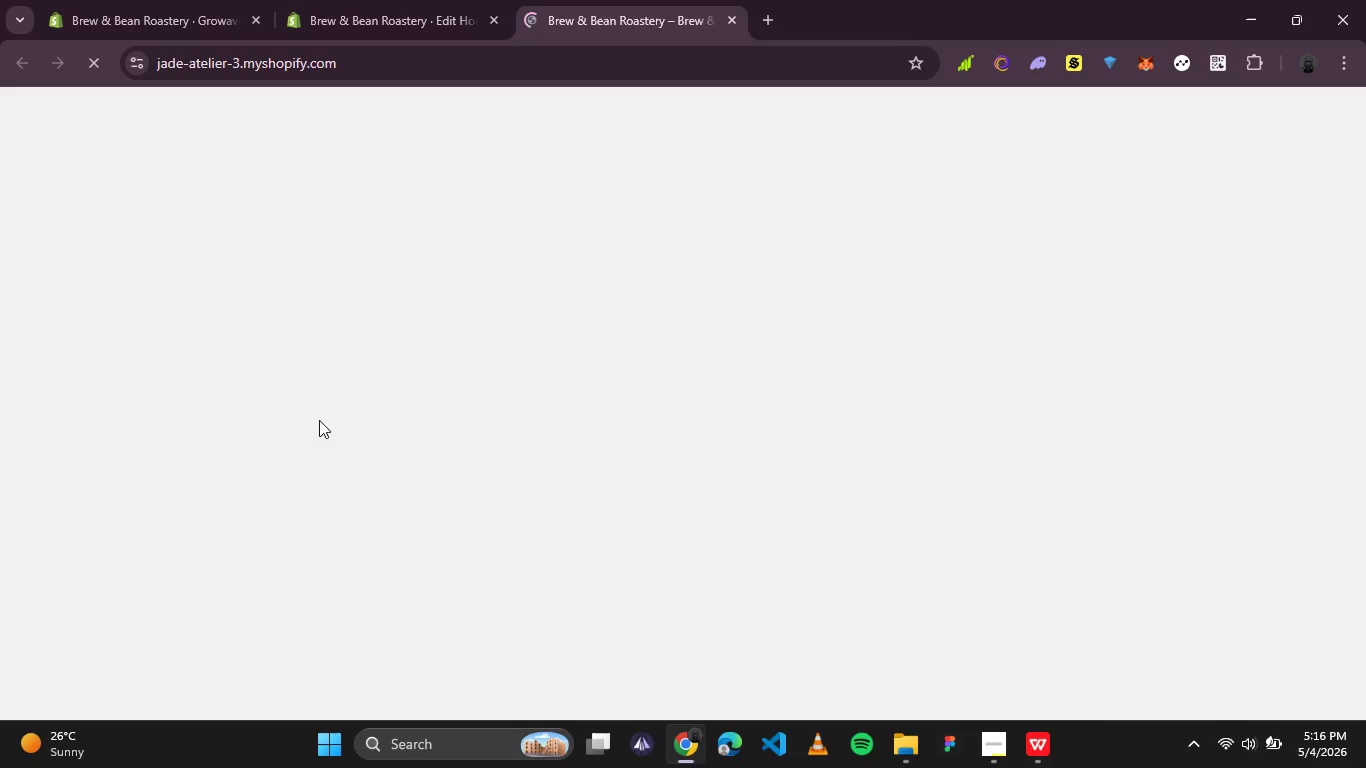 
wait(7.44)
 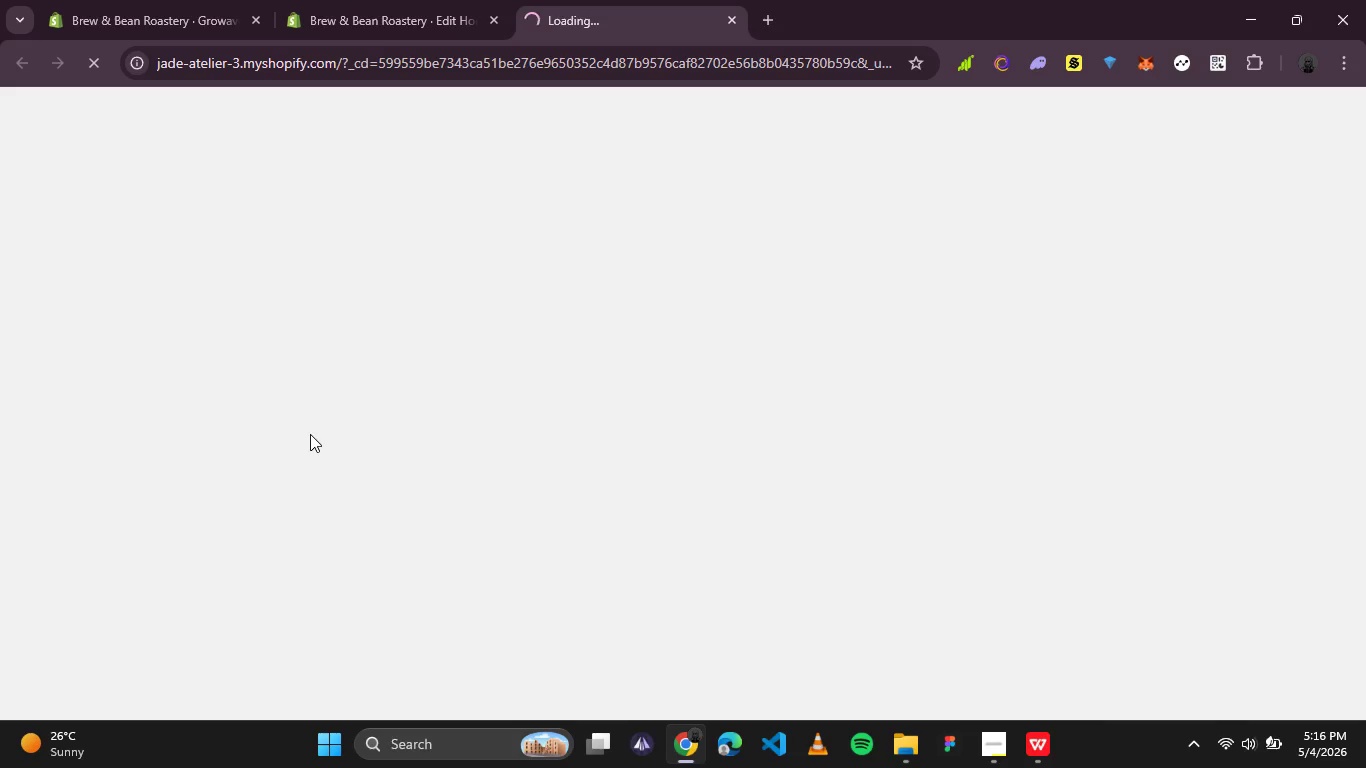 
scroll: coordinate [417, 292], scroll_direction: none, amount: 0.0
 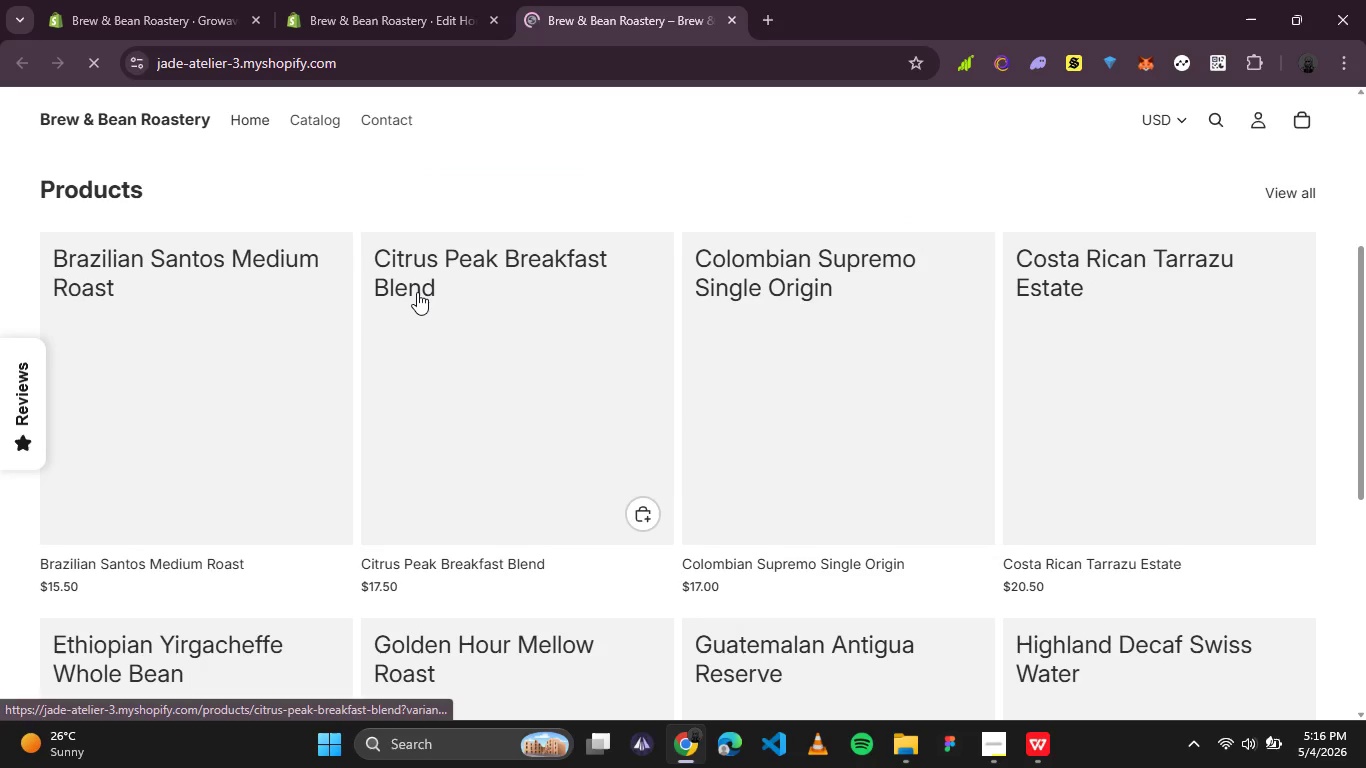 
scroll: coordinate [417, 292], scroll_direction: down, amount: 2.0
 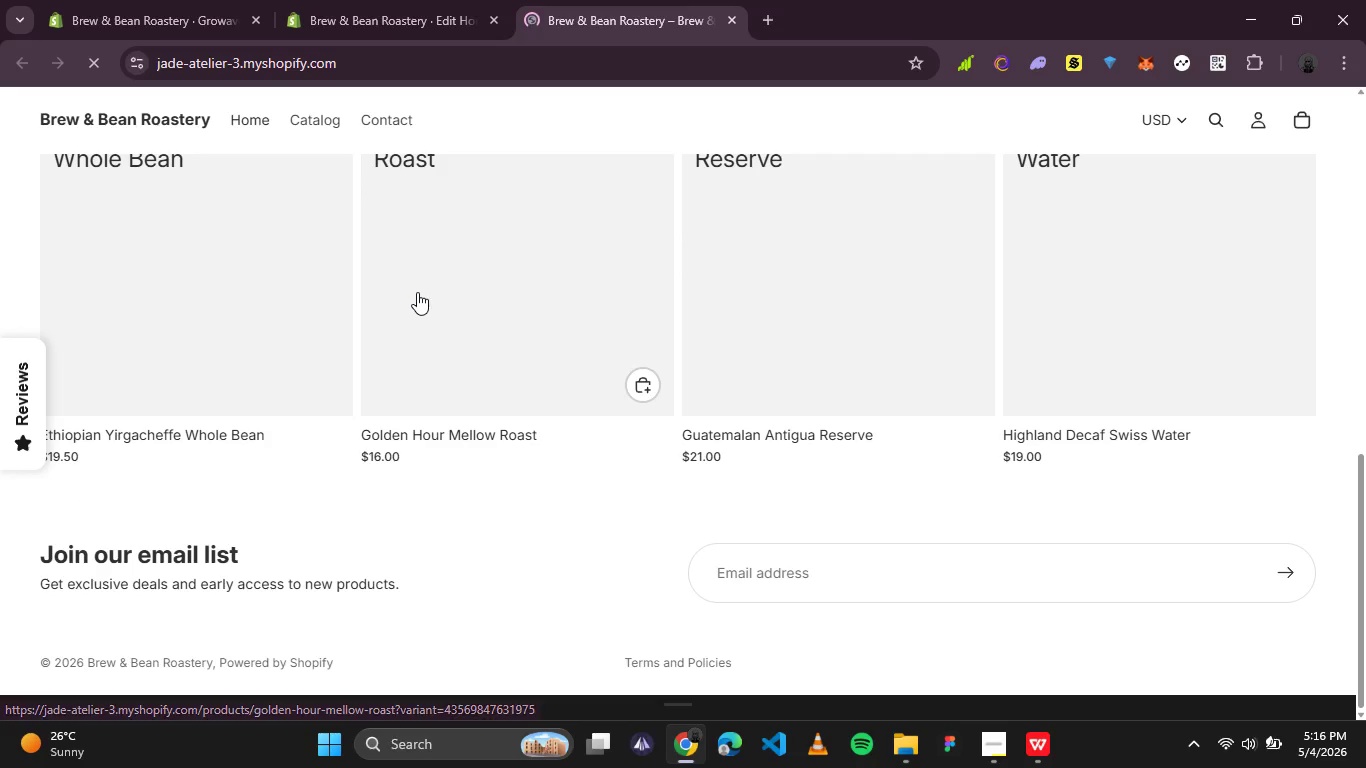 
scroll: coordinate [417, 293], scroll_direction: up, amount: 3.0
 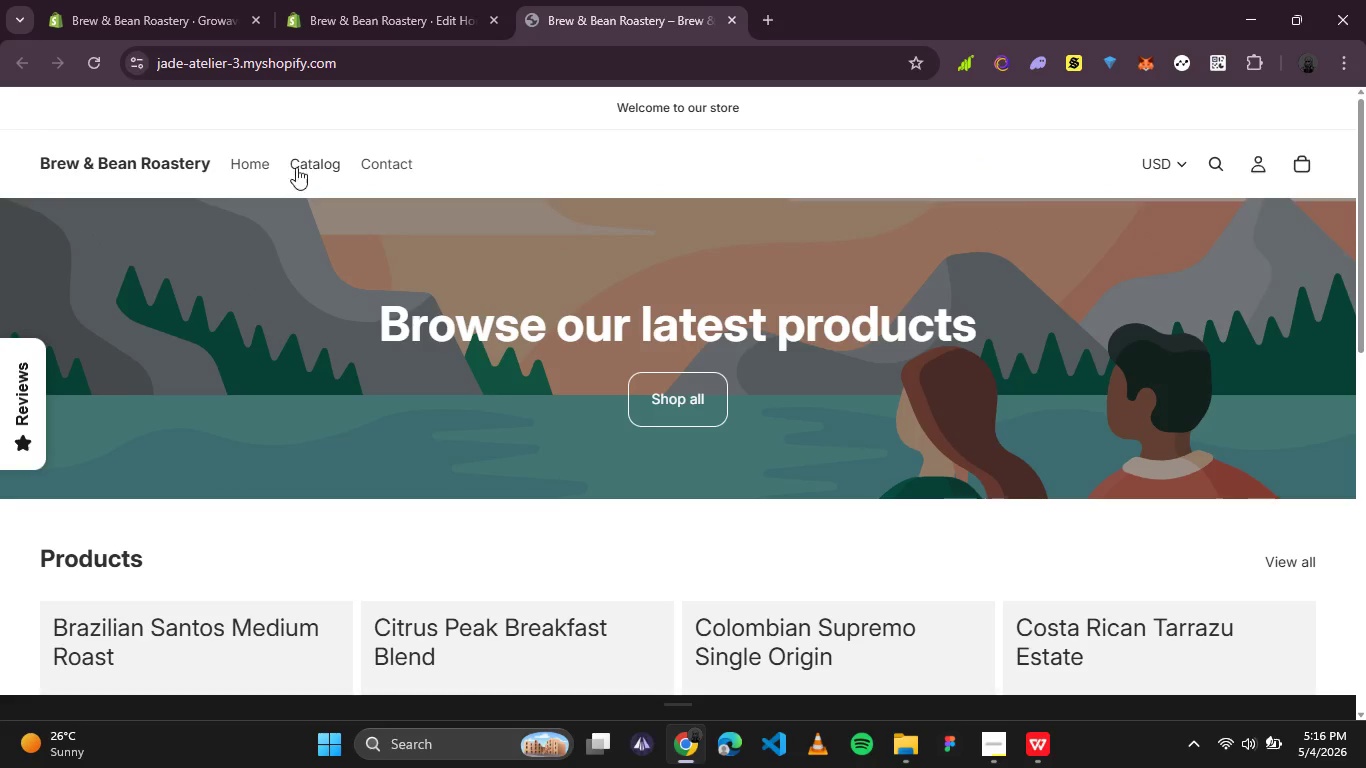 
left_click([316, 163])
 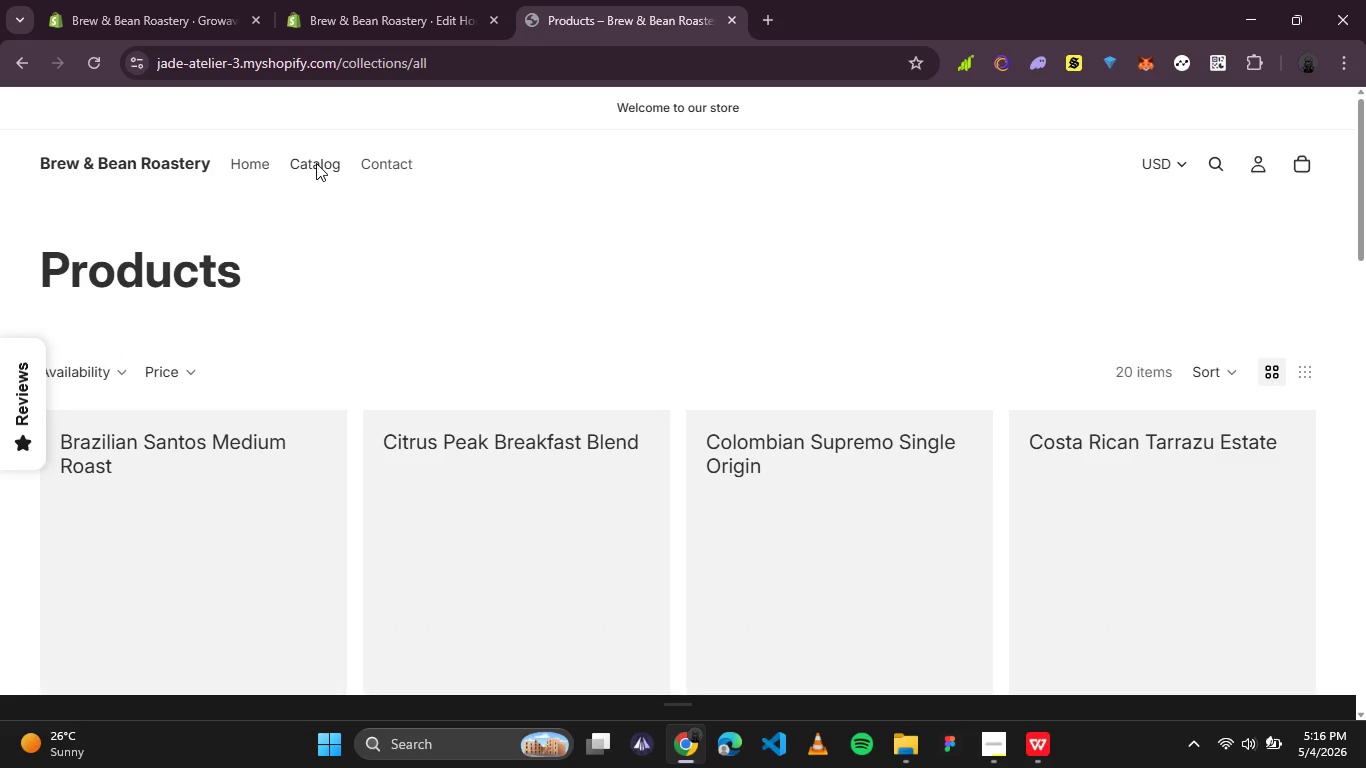 
wait(7.23)
 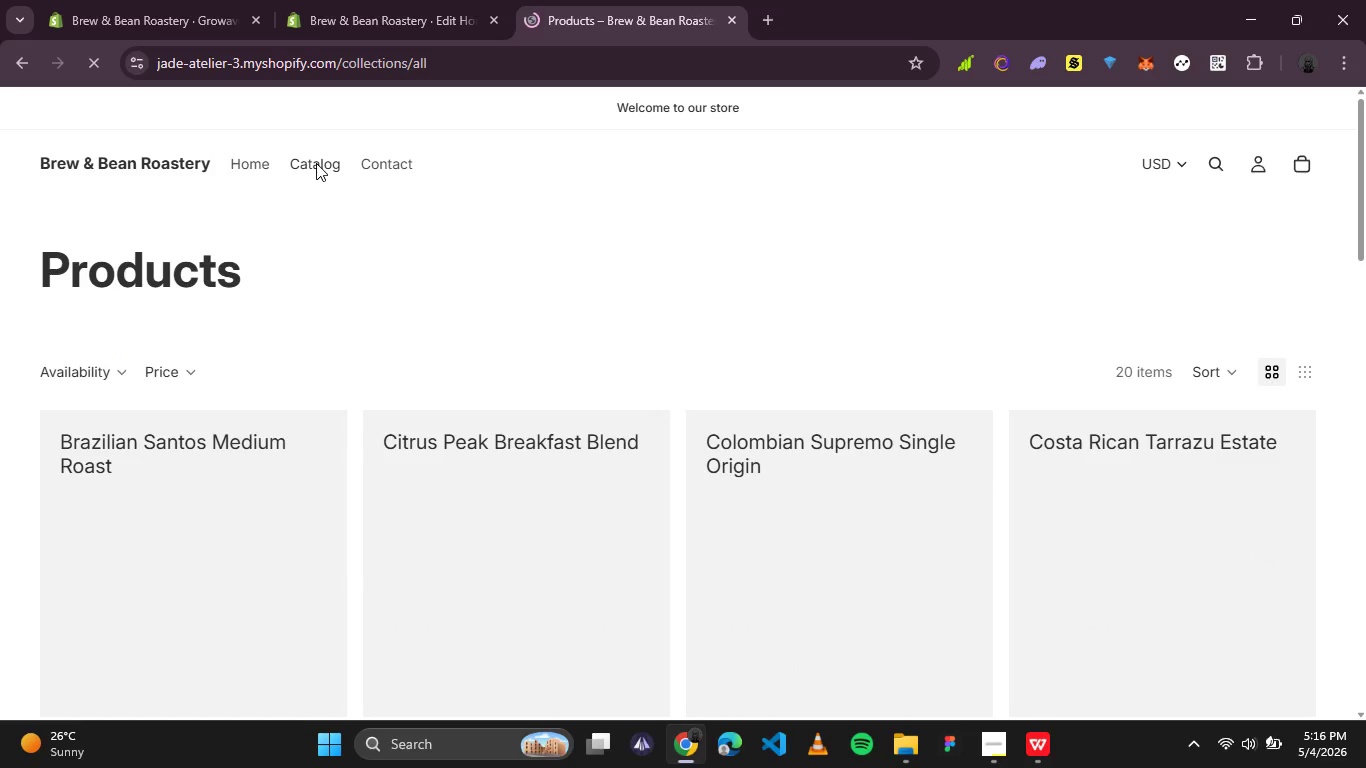 
scroll: coordinate [367, 291], scroll_direction: down, amount: 7.0
 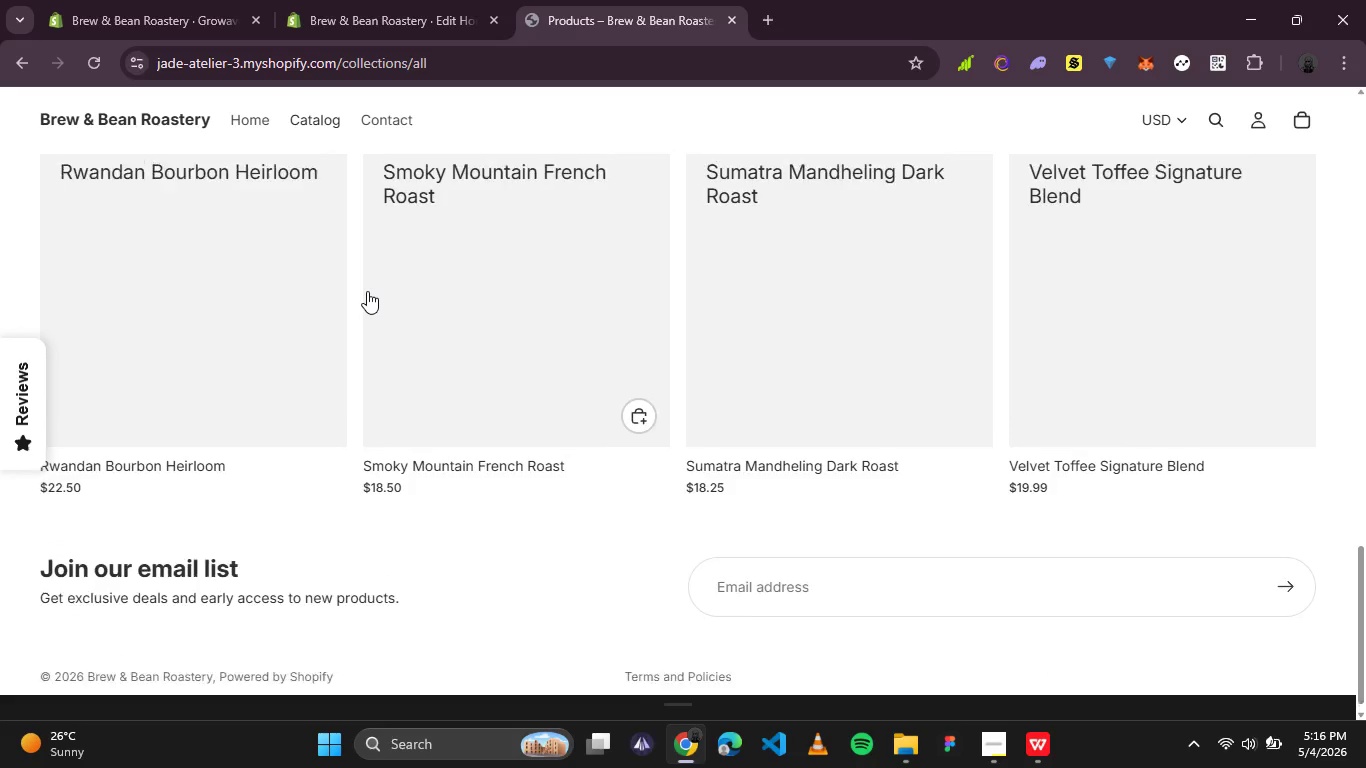 
scroll: coordinate [367, 291], scroll_direction: none, amount: 0.0
 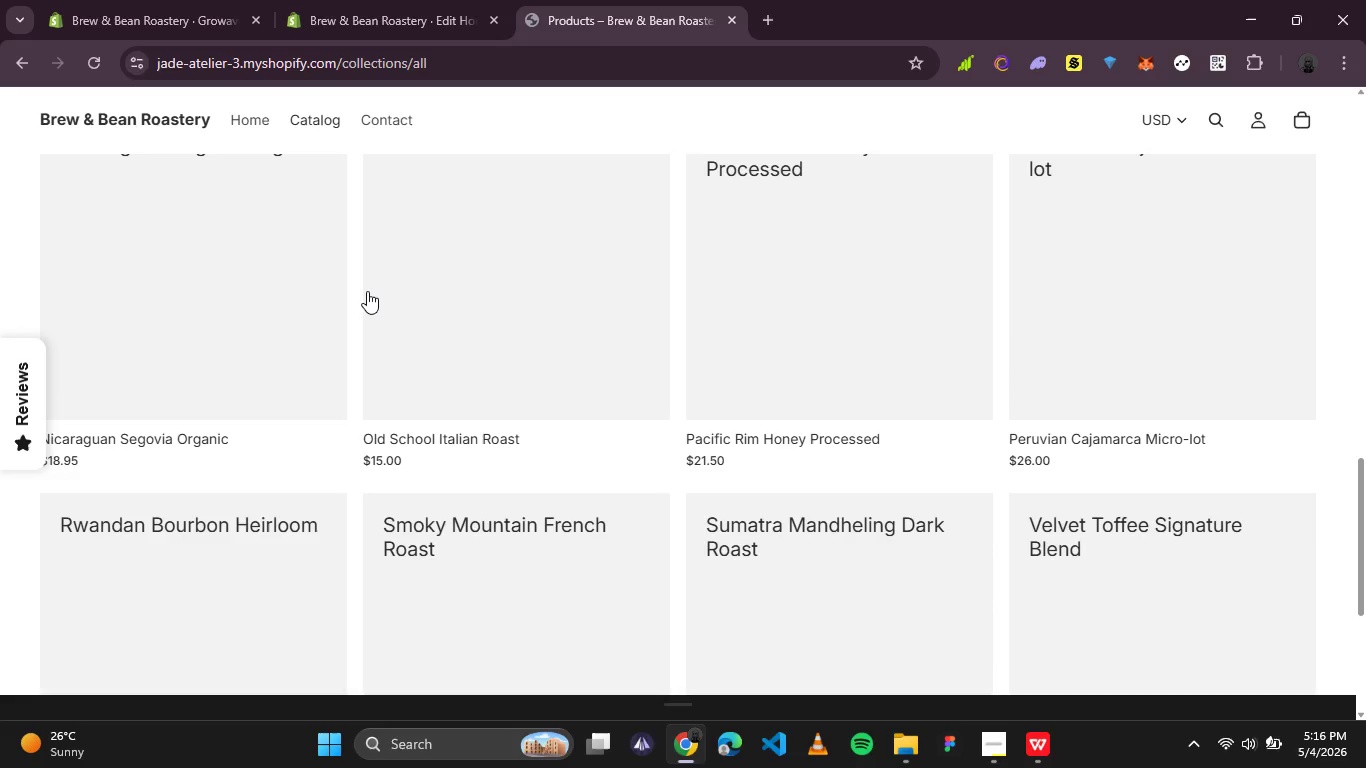 
scroll: coordinate [367, 291], scroll_direction: up, amount: 2.0
 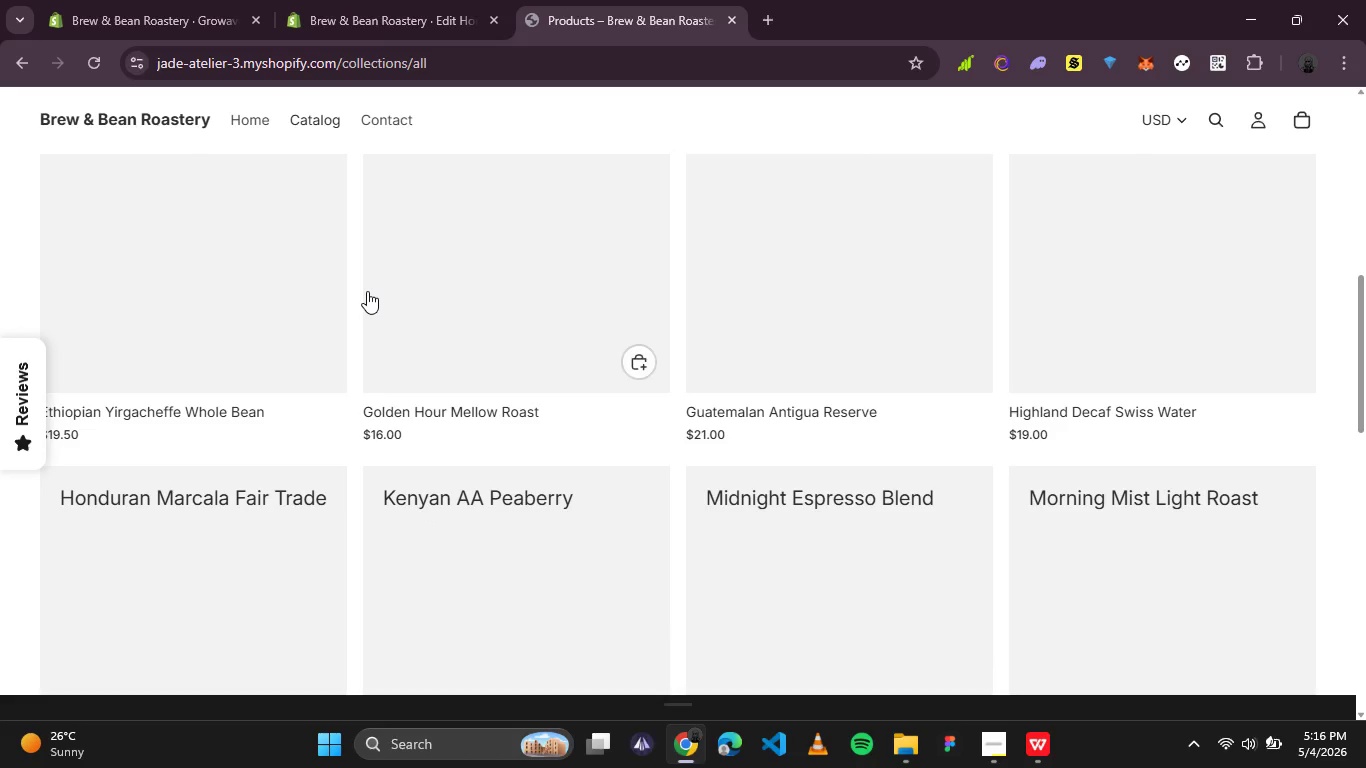 
scroll: coordinate [373, 290], scroll_direction: down, amount: 10.0
 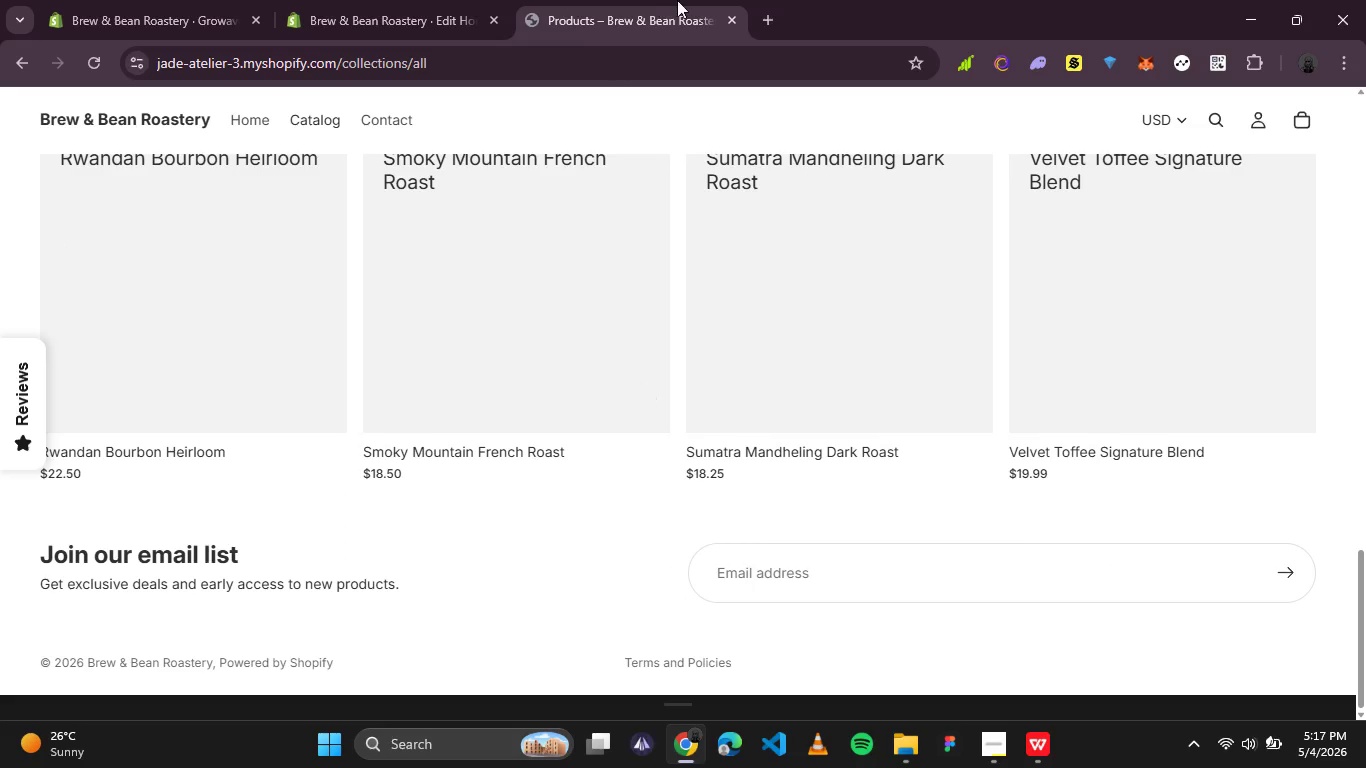 
left_click([680, 0])
 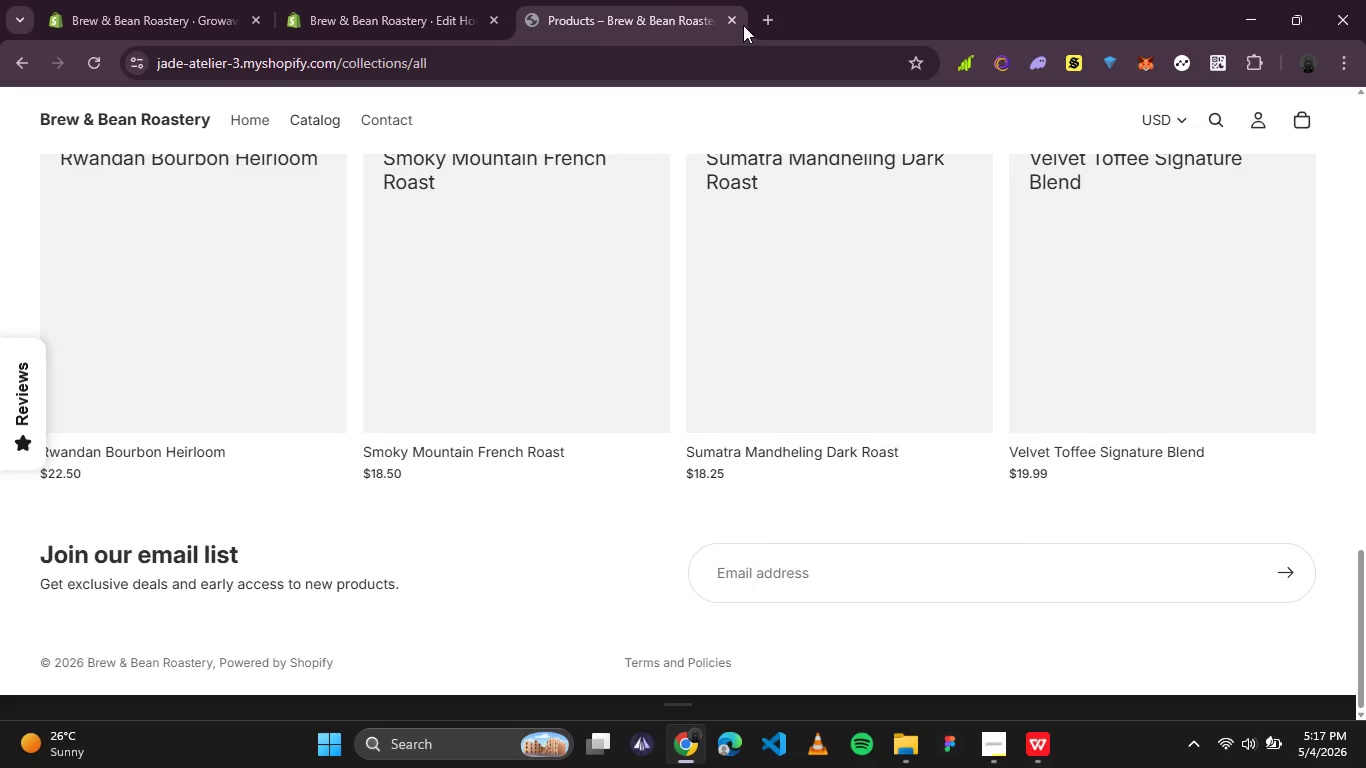 
left_click([732, 25])
 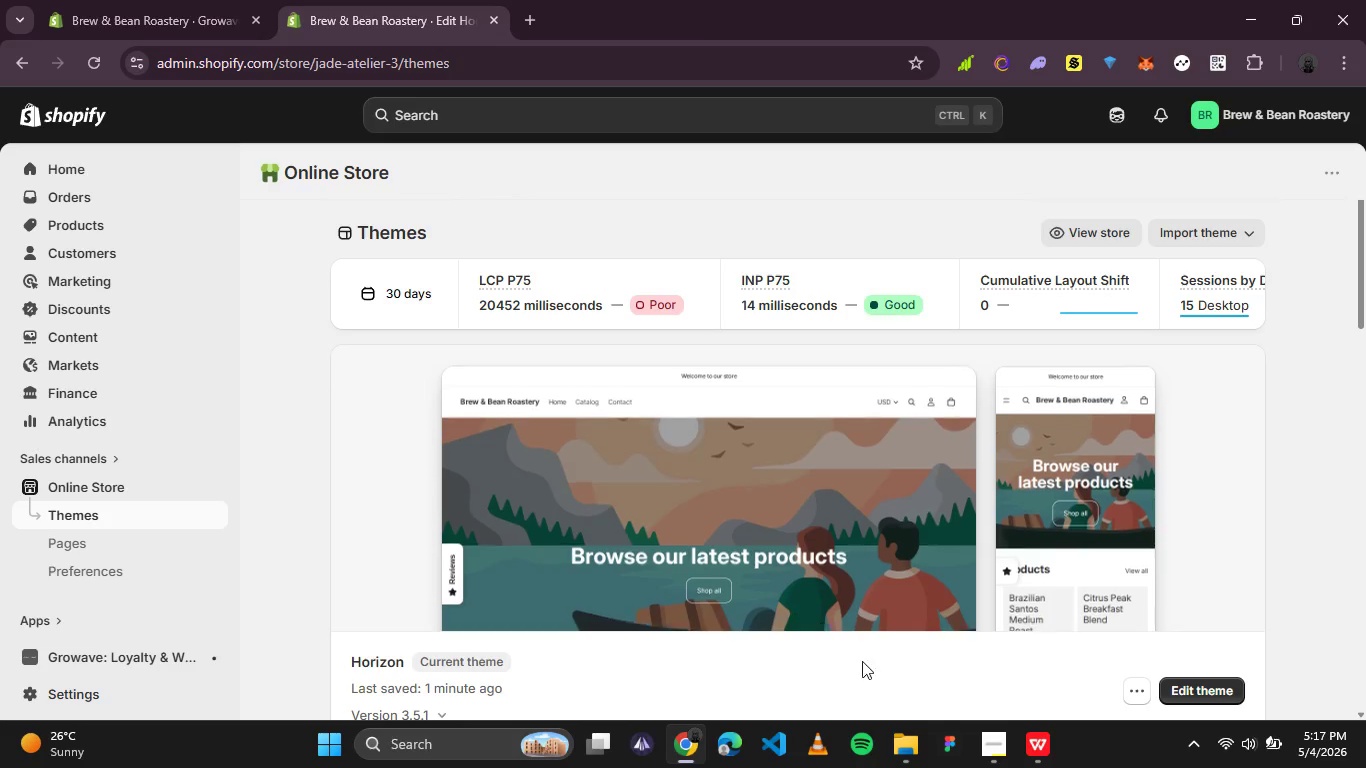 
left_click([1003, 749])